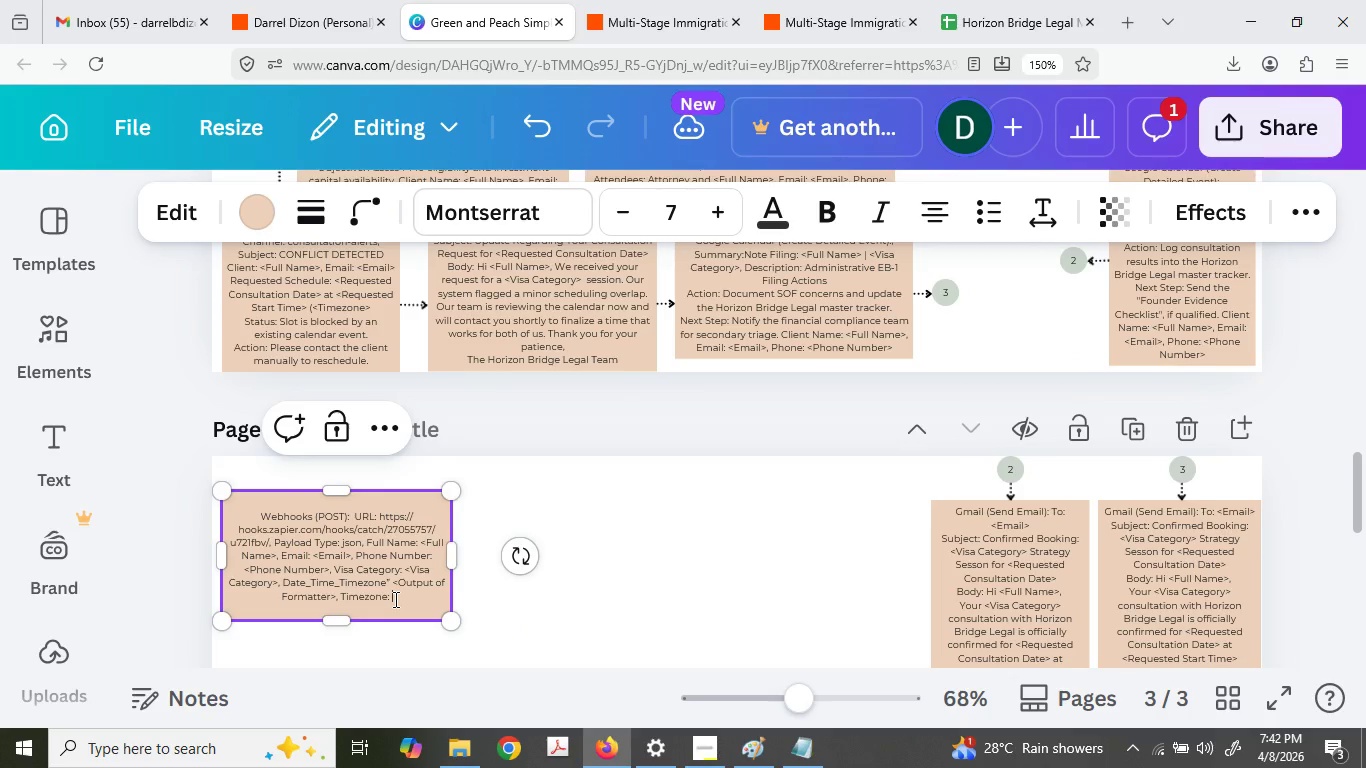 
key(Shift+ShiftLeft)
 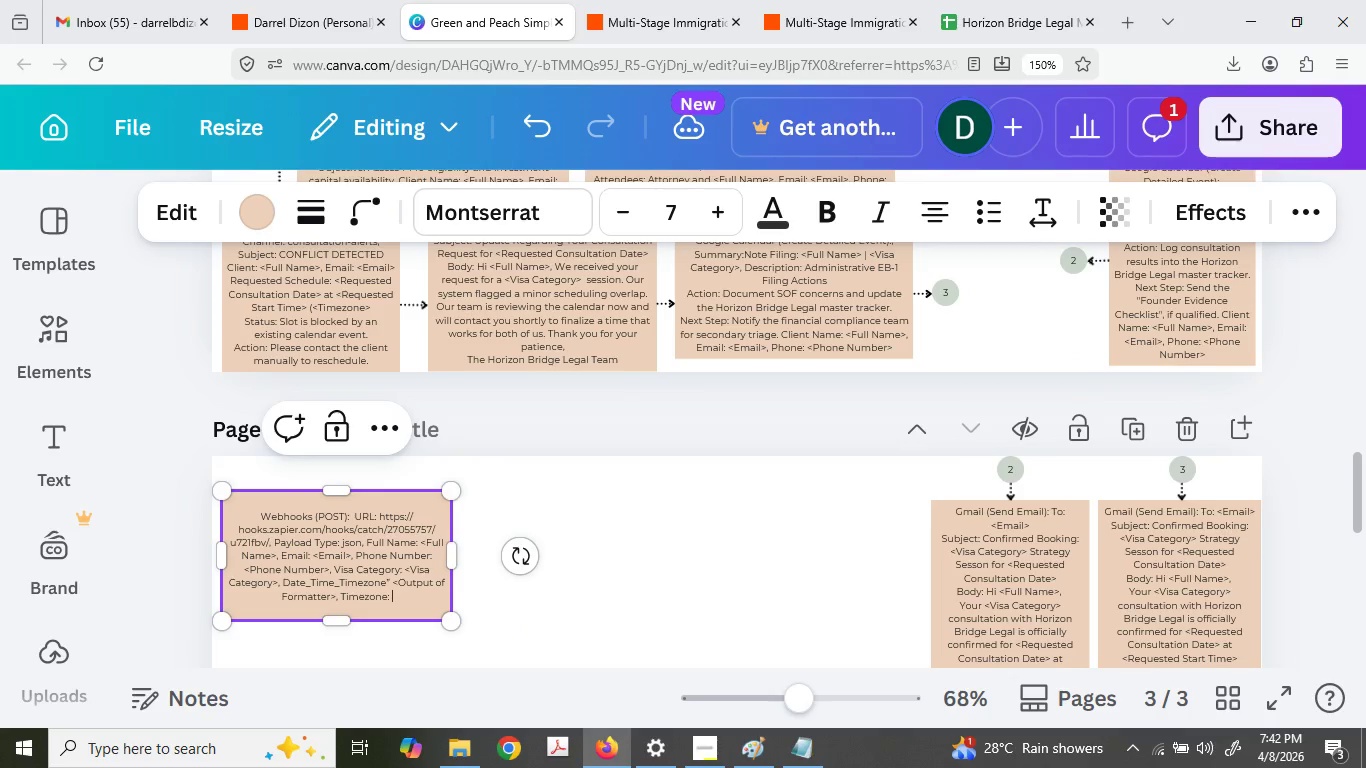 
key(Shift+Comma)
 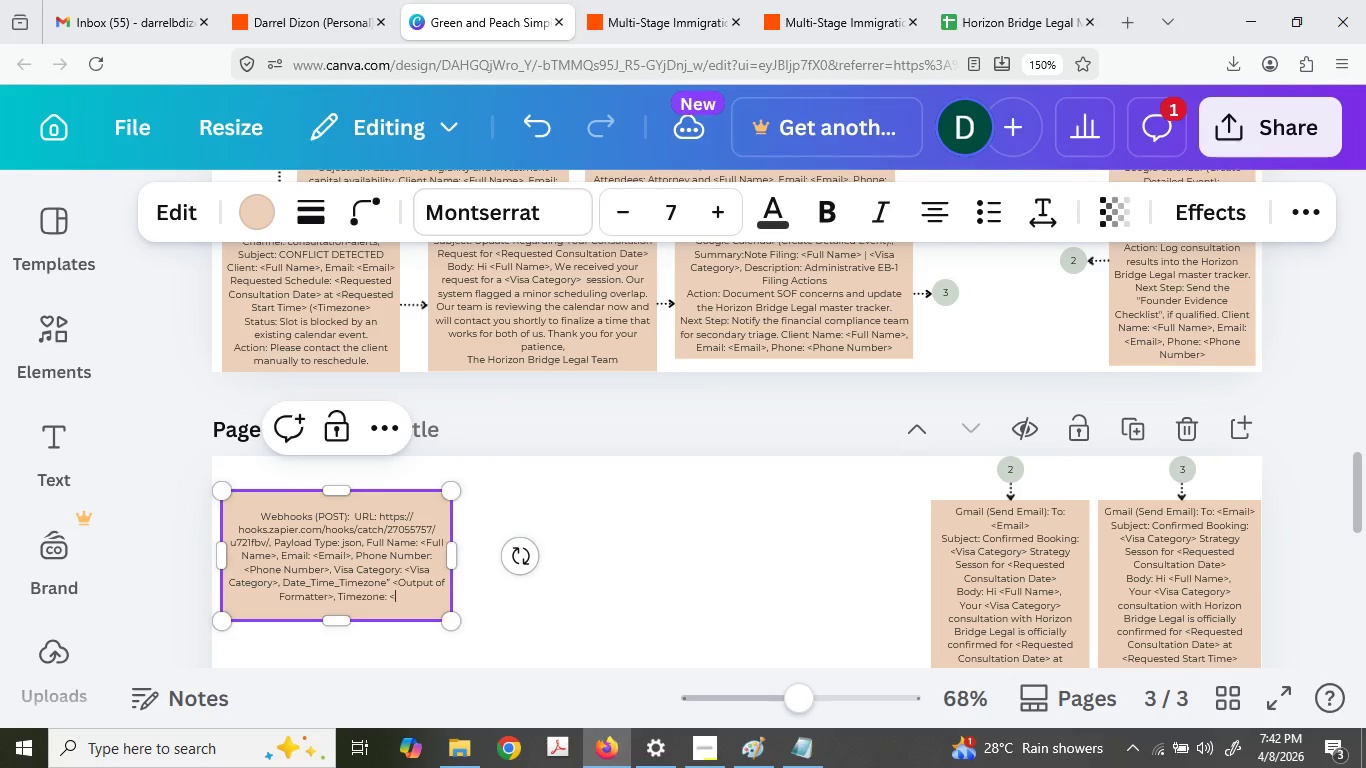 
key(Control+ControlLeft)
 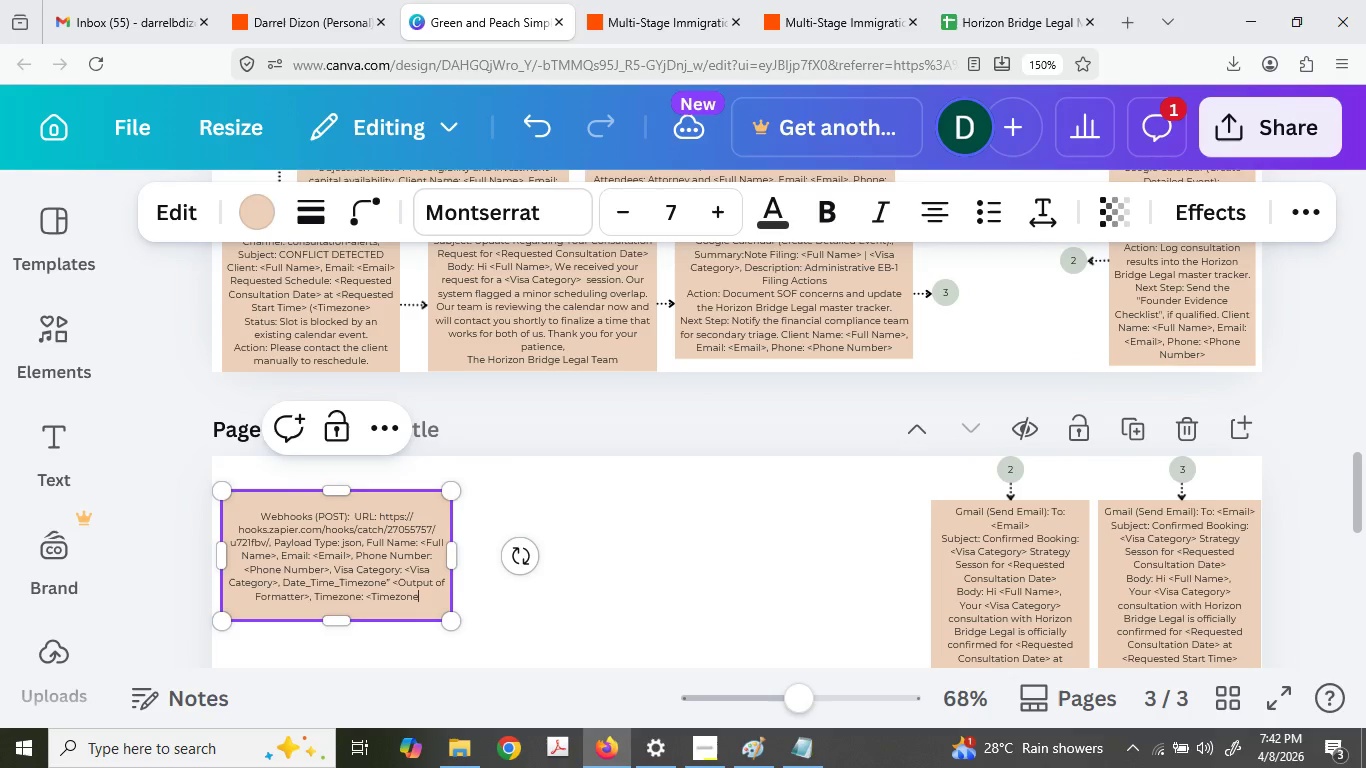 
key(Control+V)
 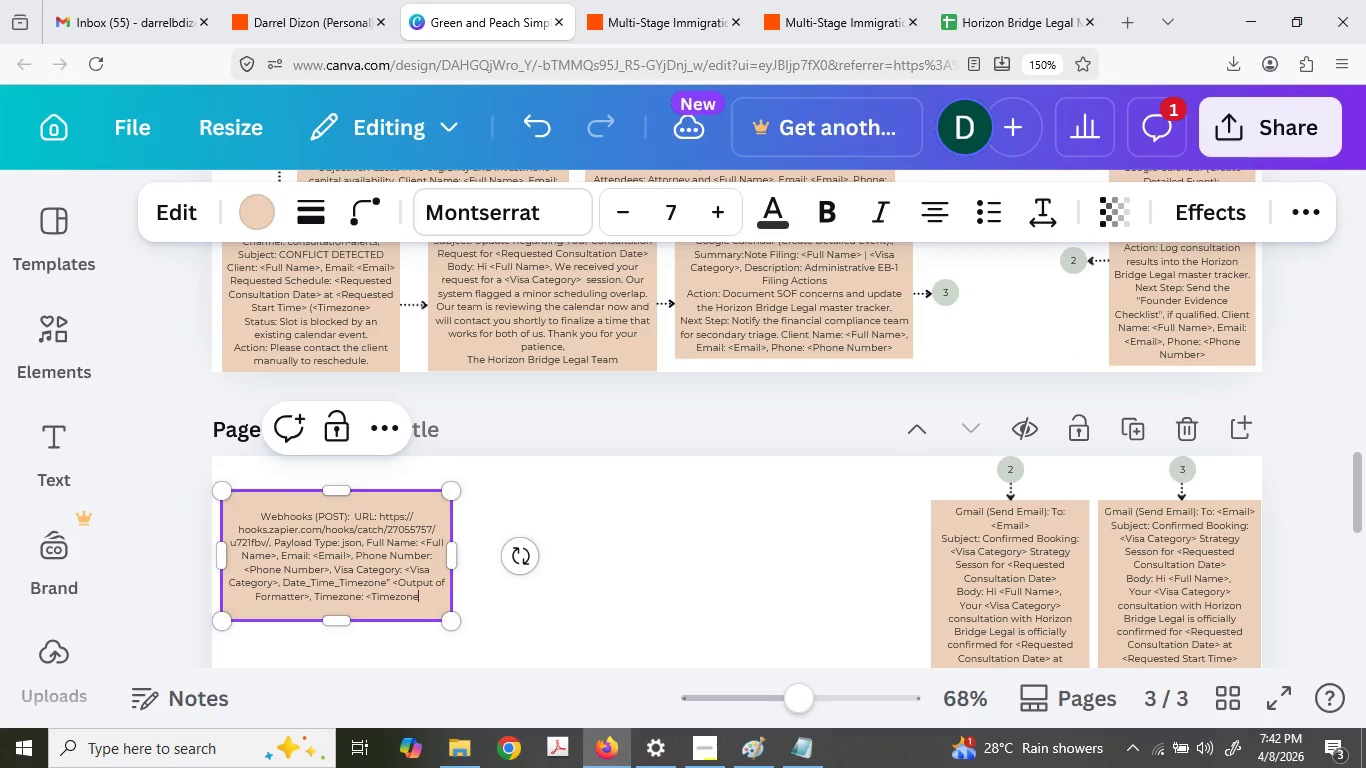 
key(Shift+ShiftLeft)
 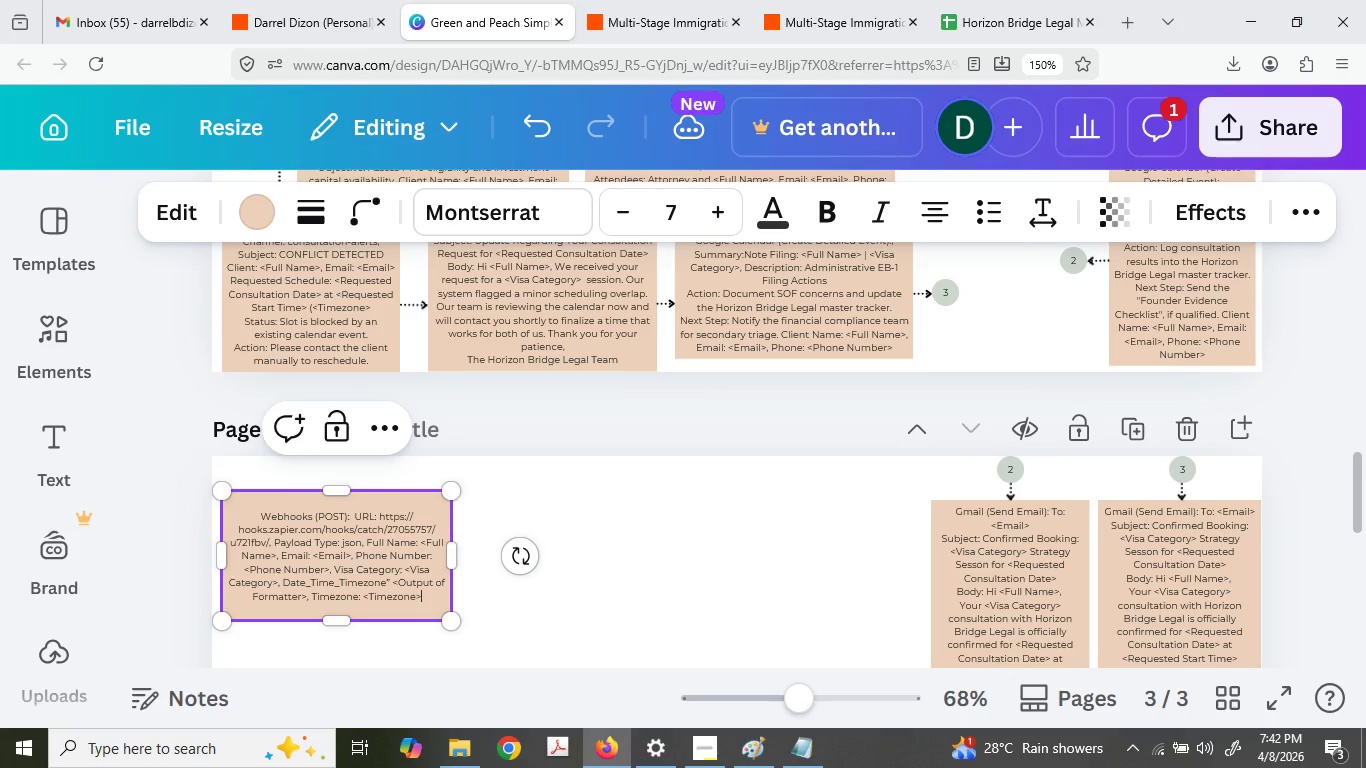 
key(Shift+Period)
 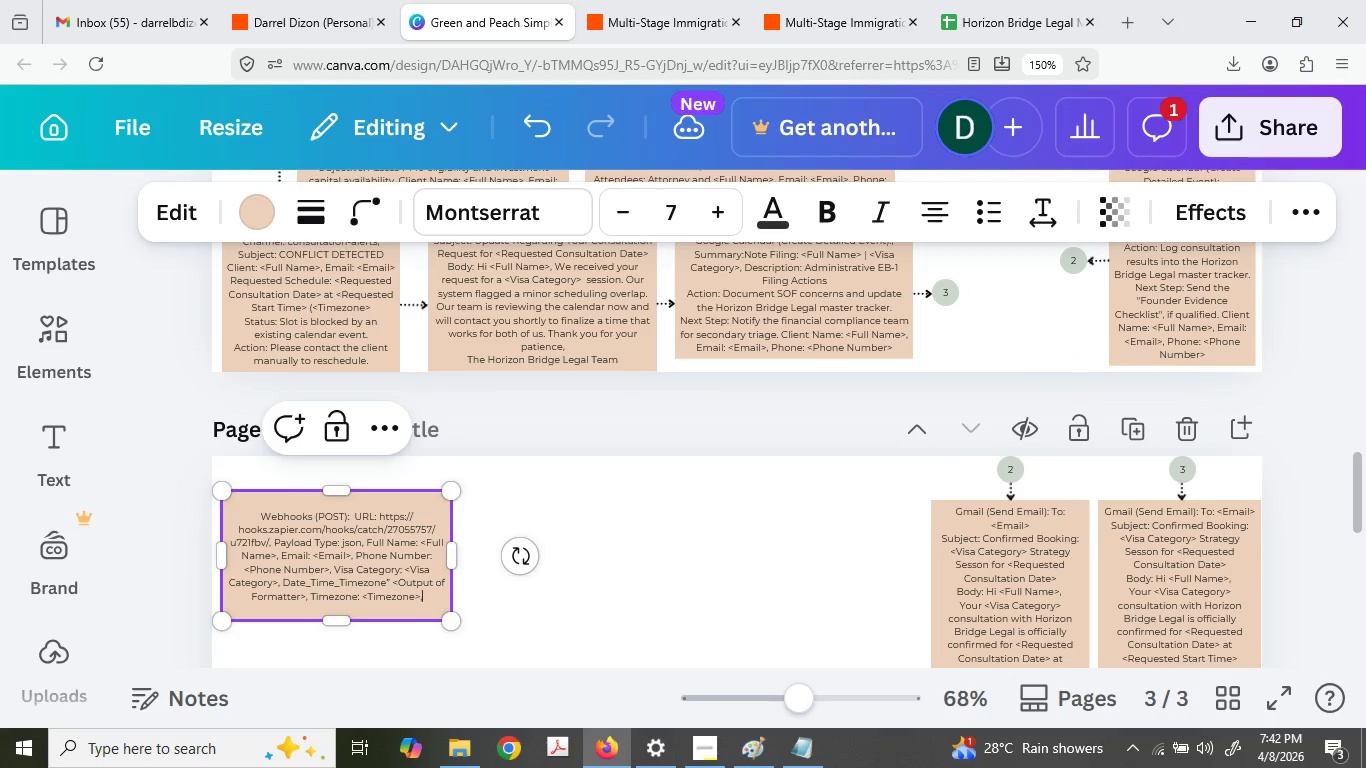 
key(Comma)
 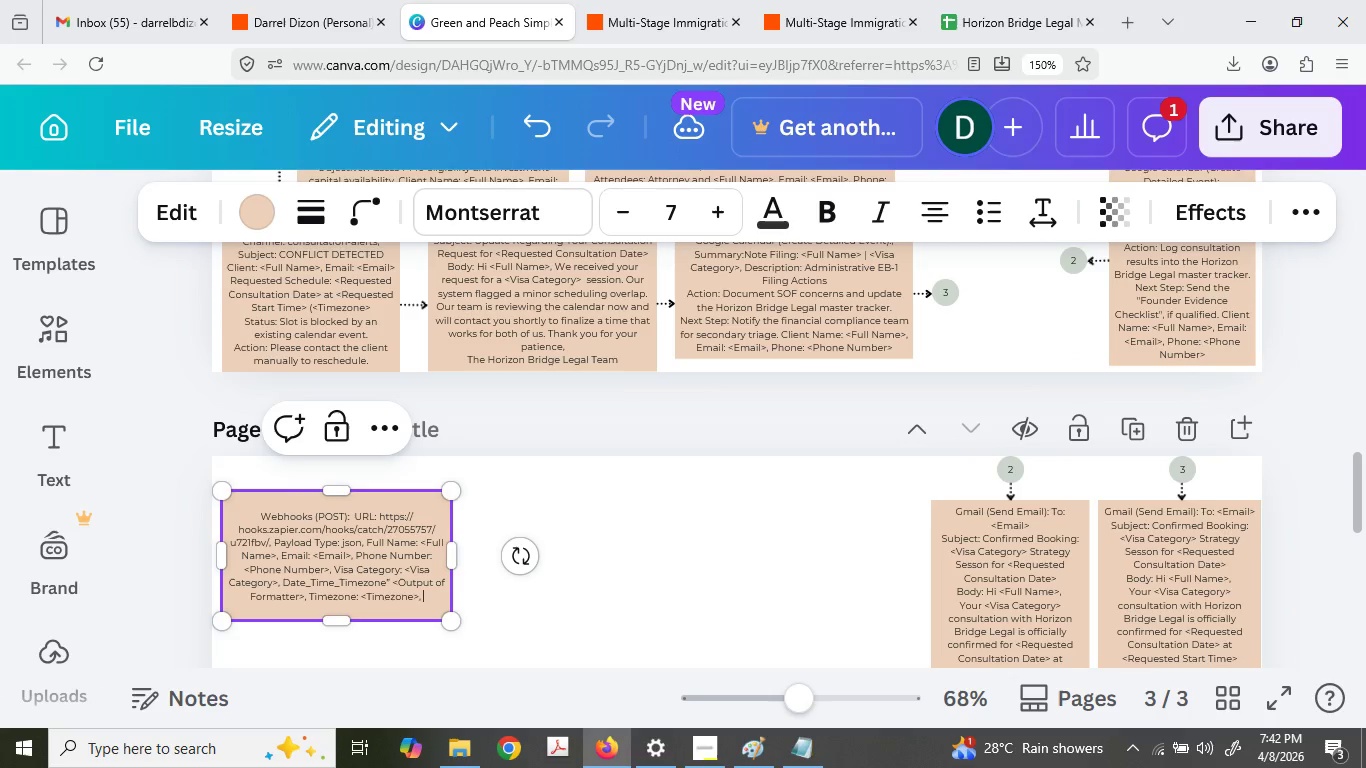 
key(Space)
 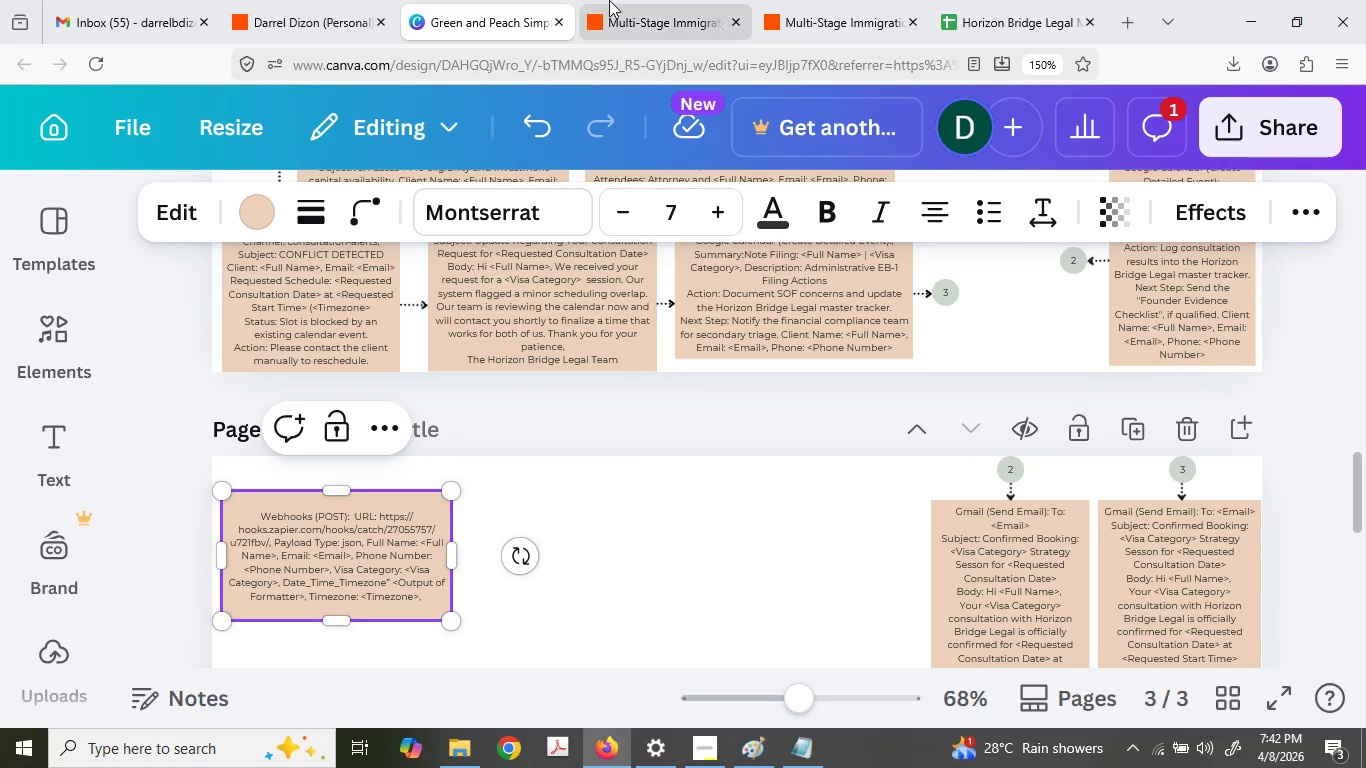 
left_click([609, 0])
 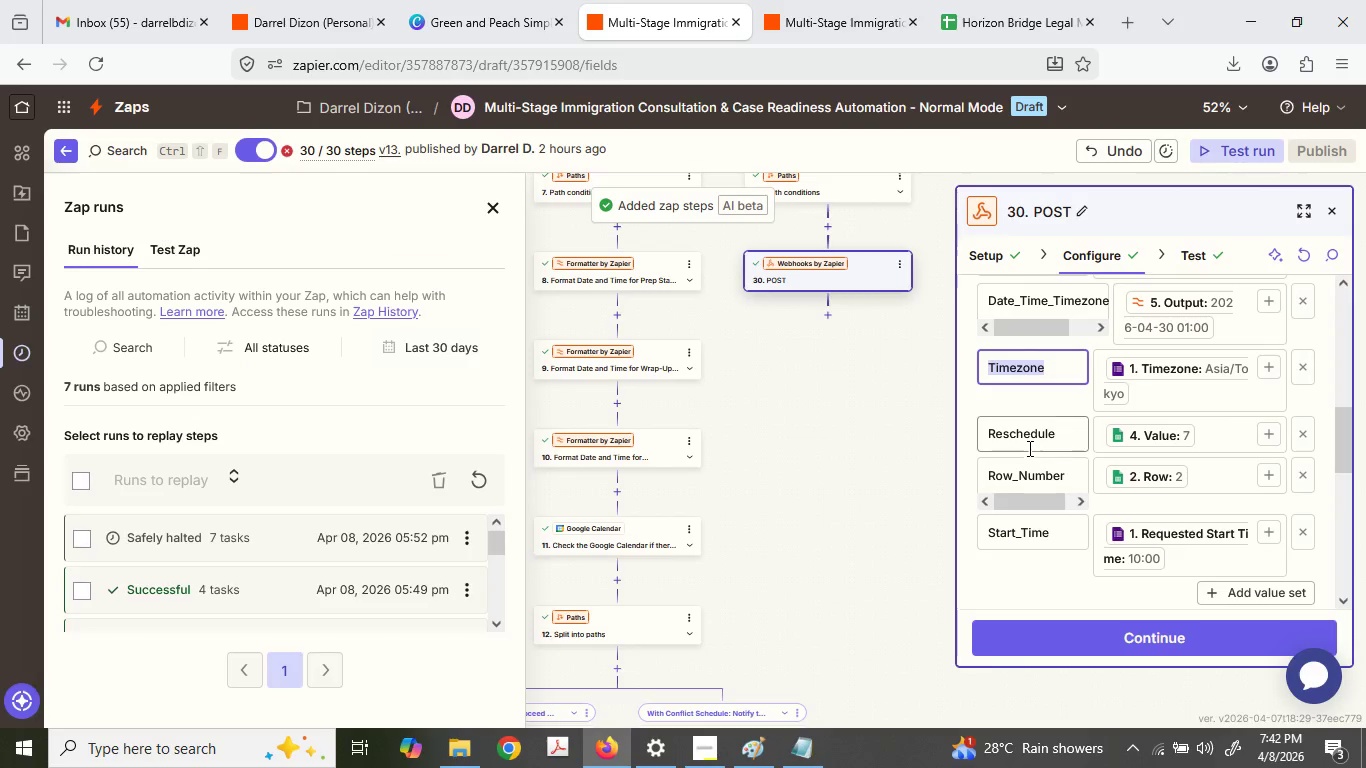 
double_click([1025, 433])
 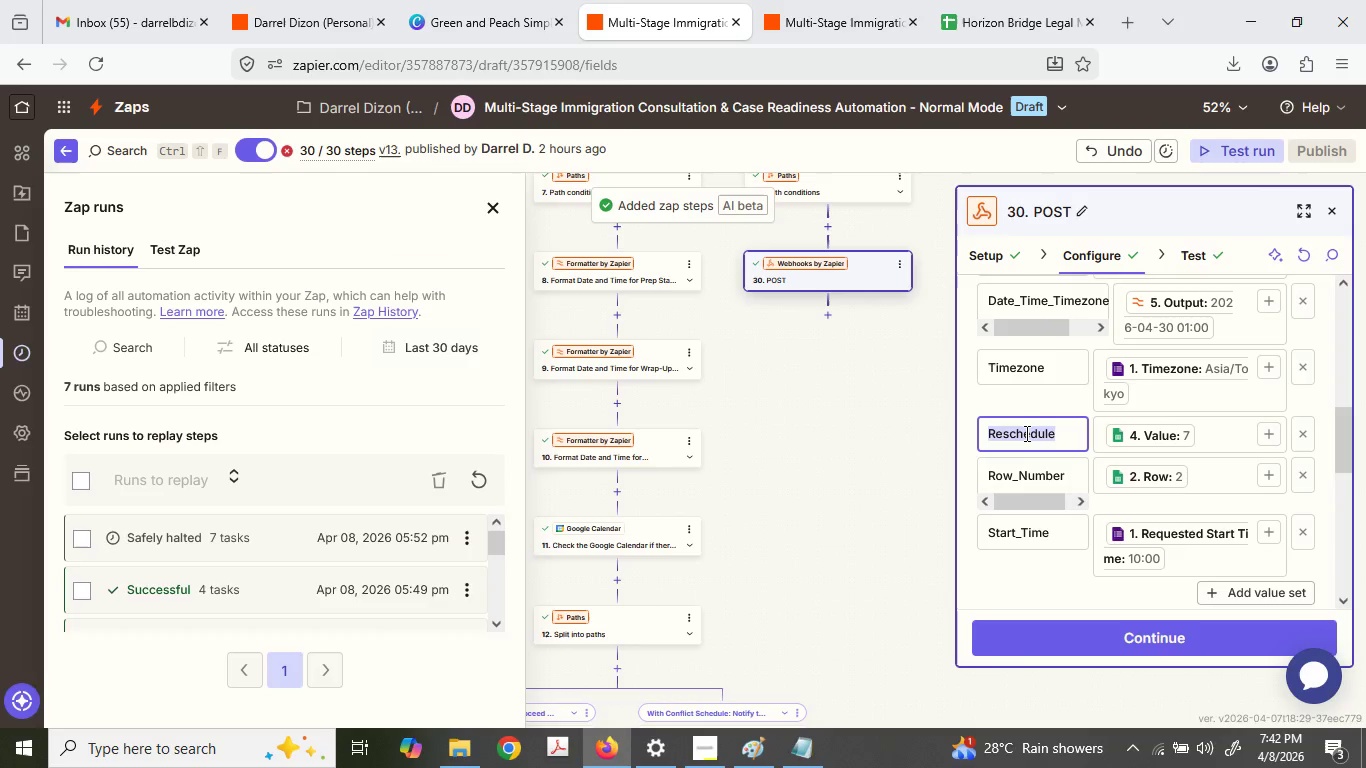 
triple_click([1025, 433])
 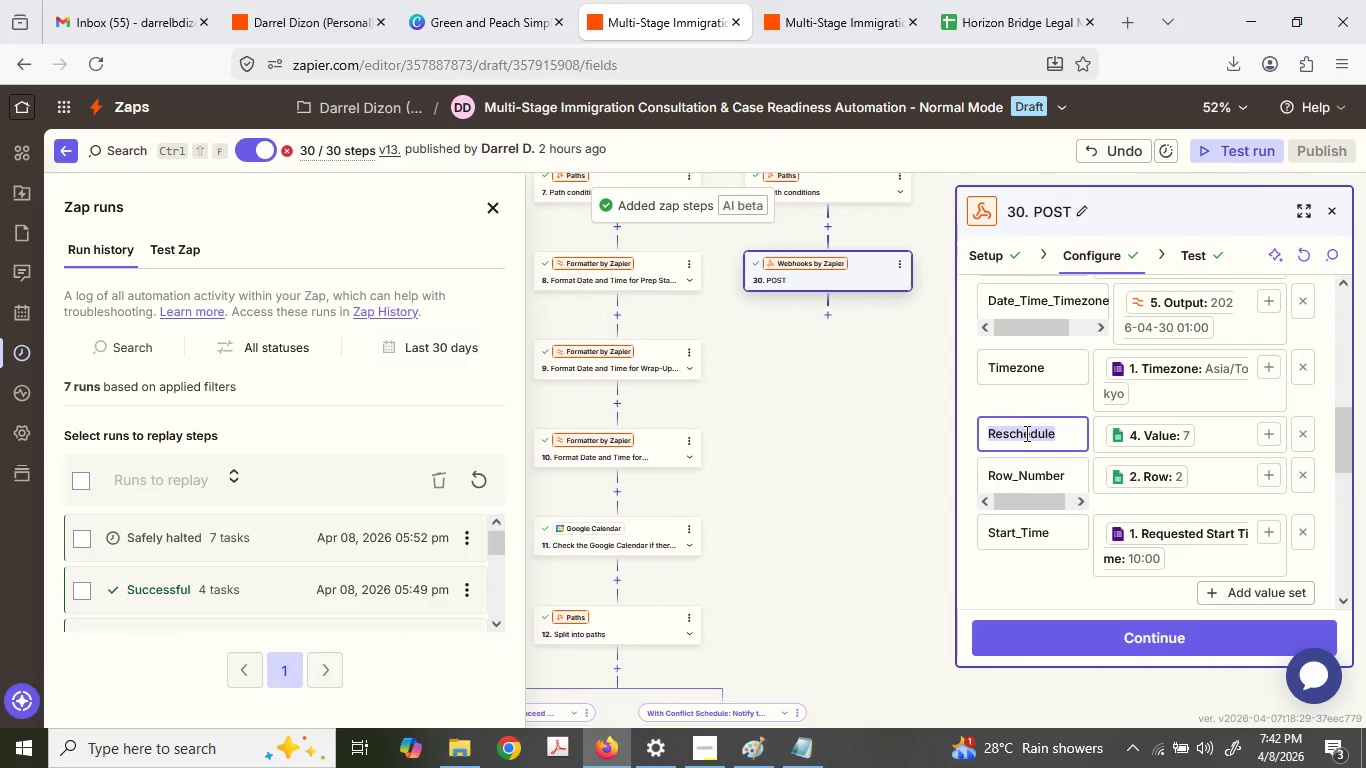 
triple_click([1025, 433])
 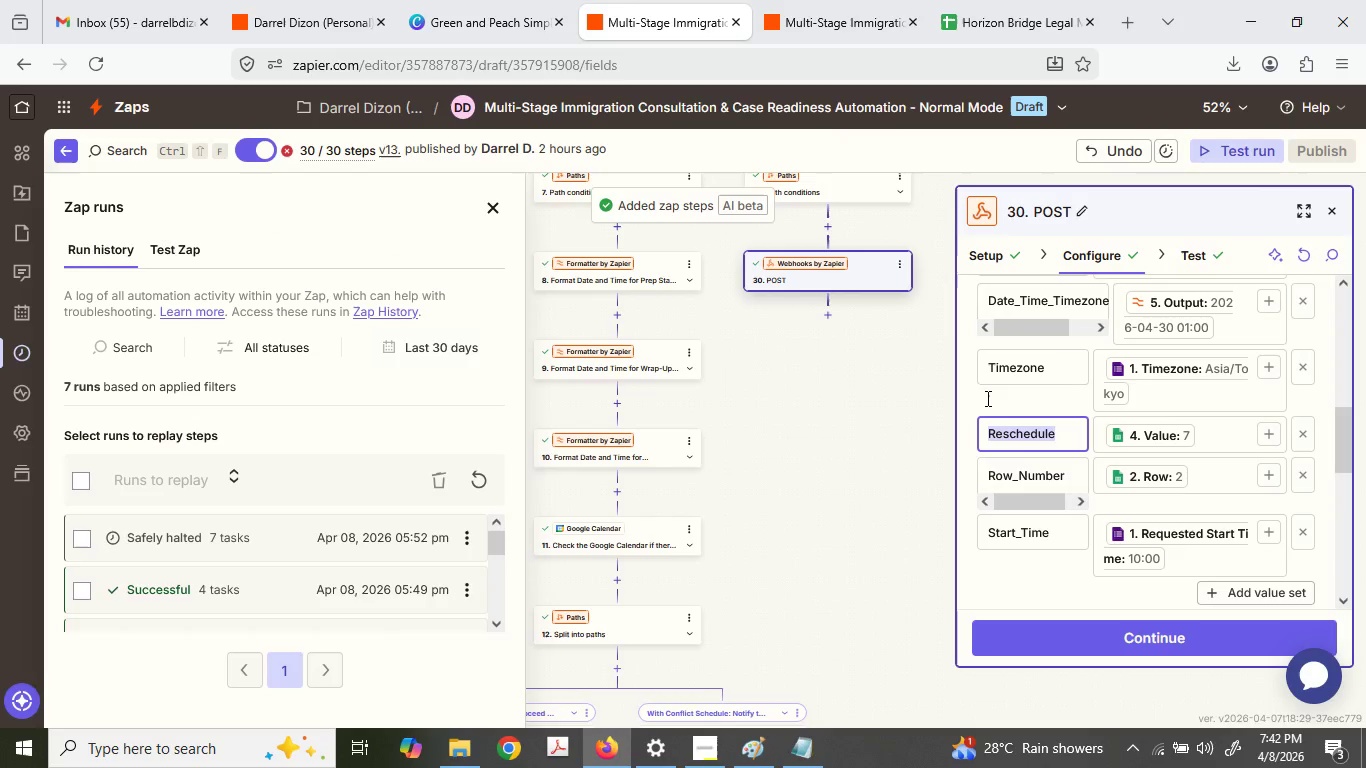 
key(Control+ControlLeft)
 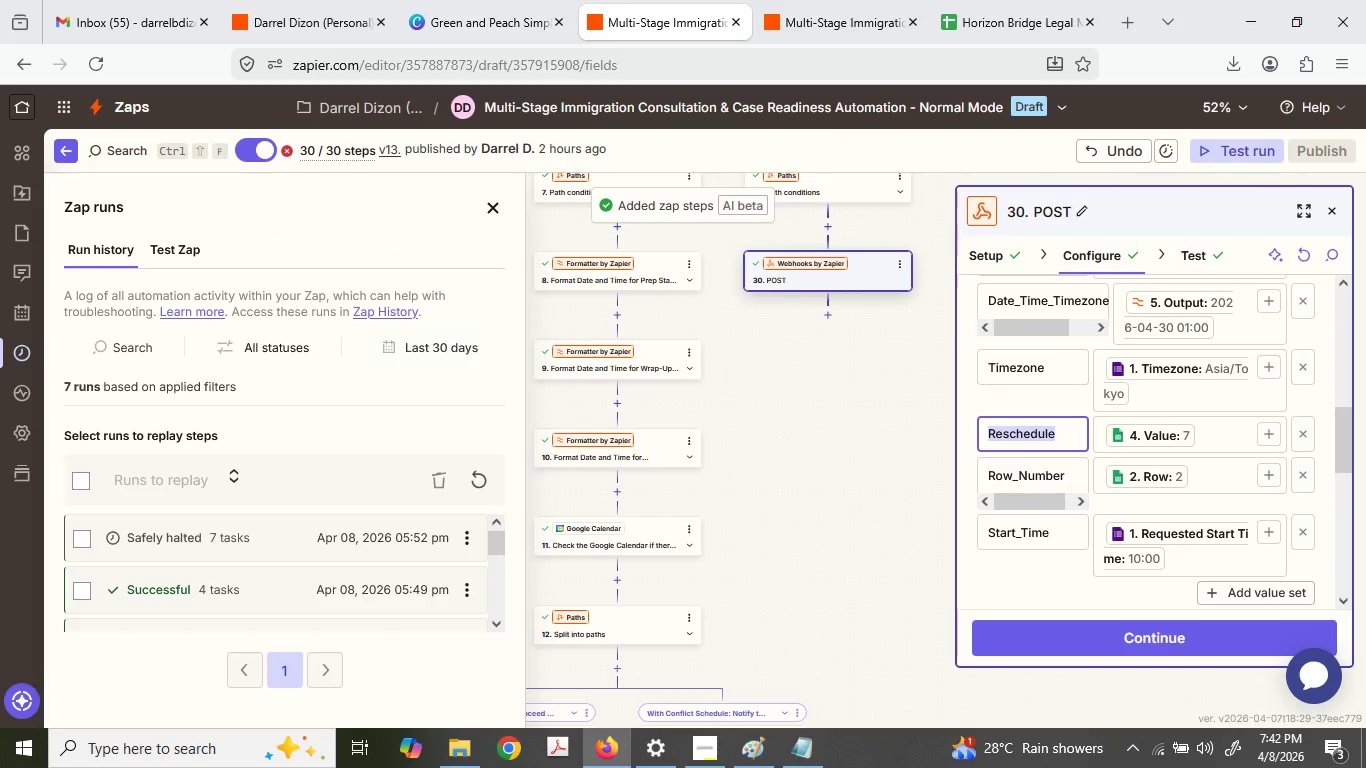 
key(Control+C)
 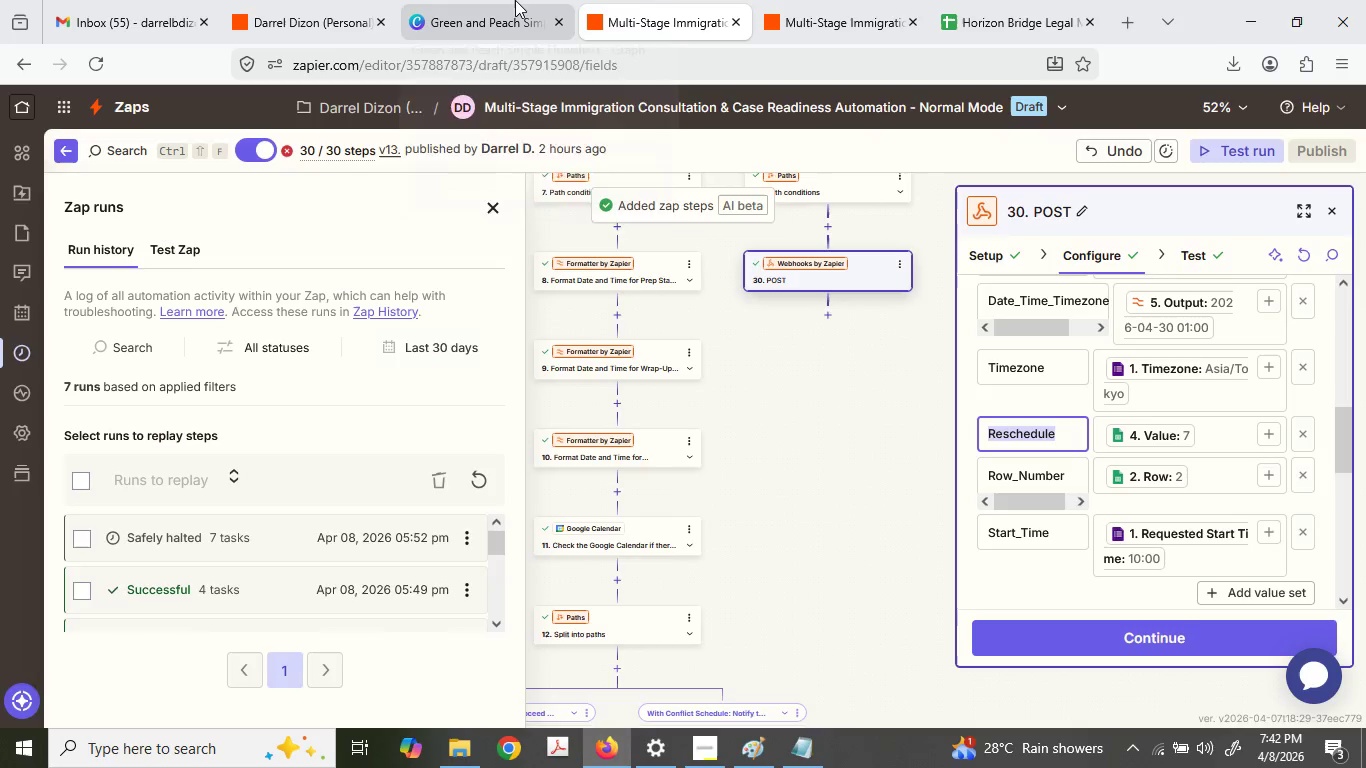 
left_click([515, 0])
 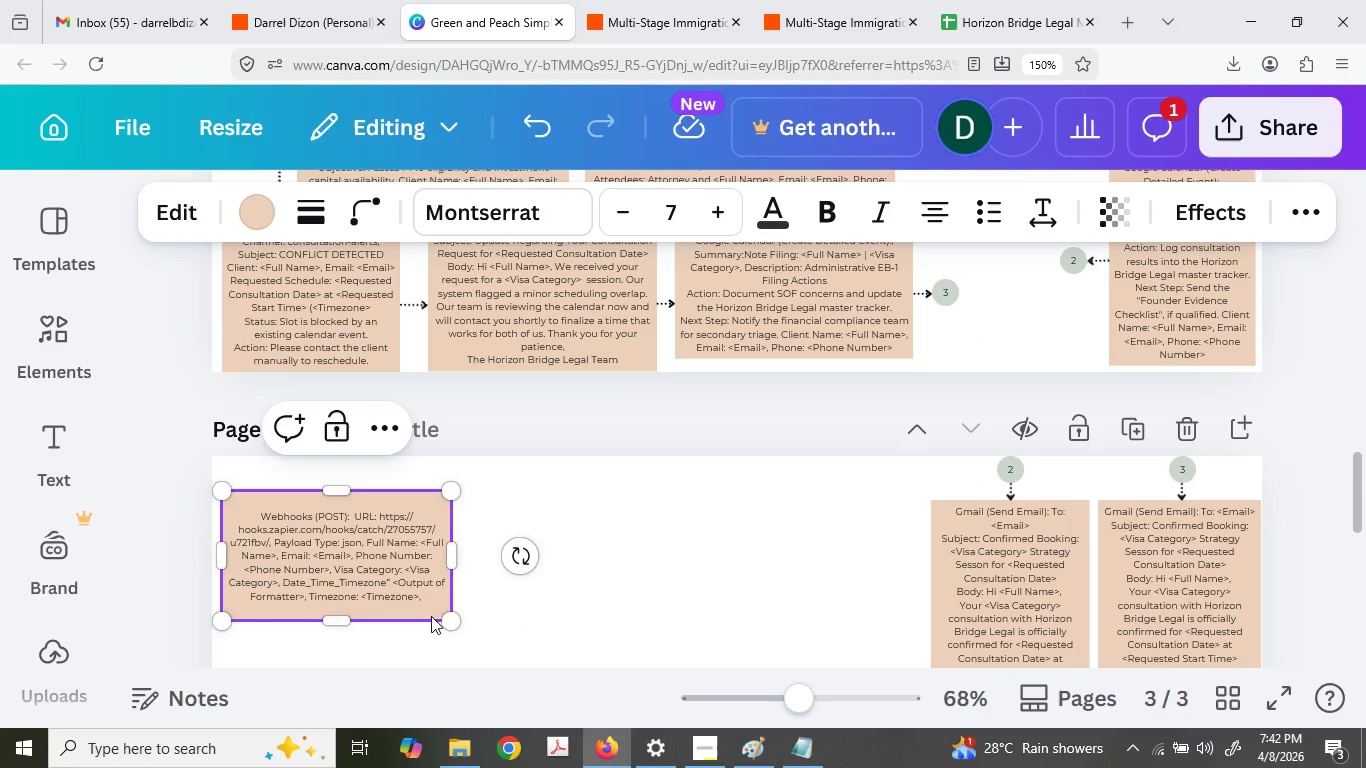 
key(Control+V)
 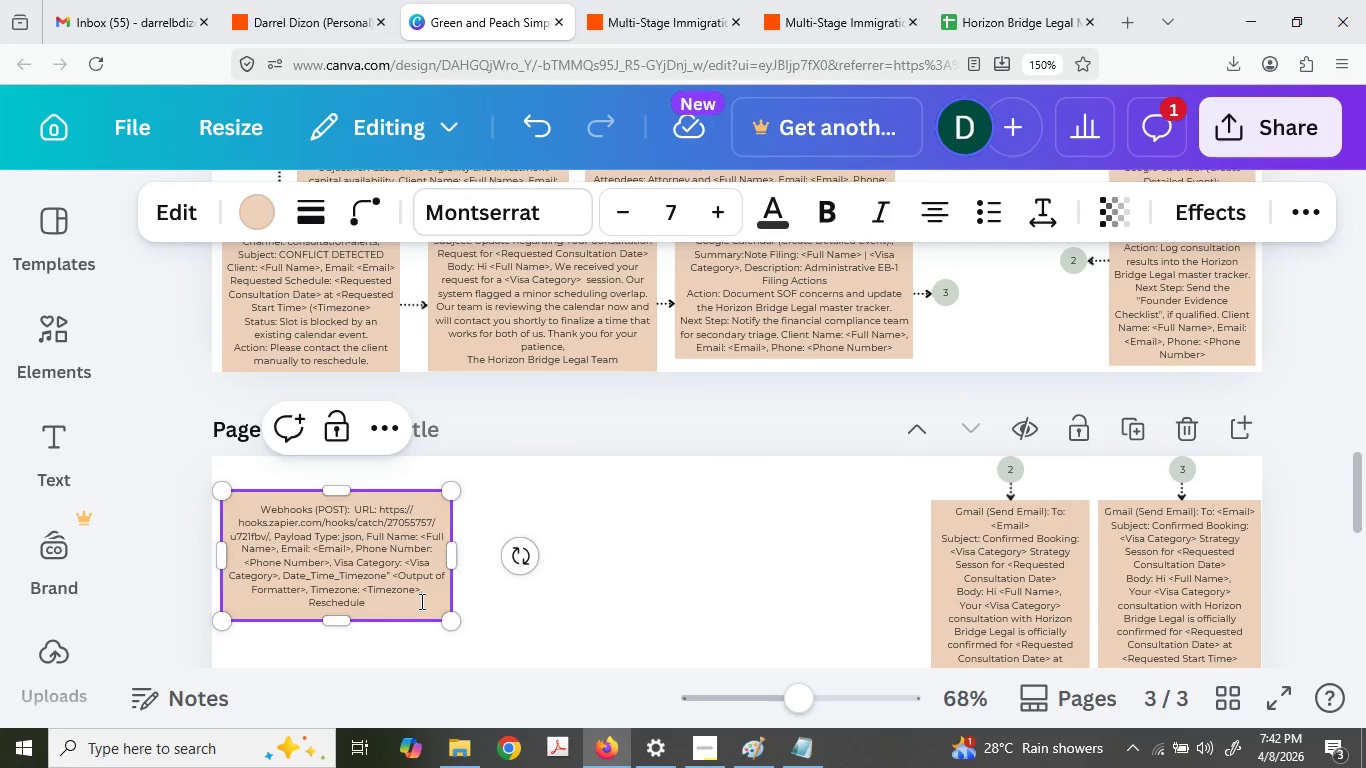 
key(Shift+L)
 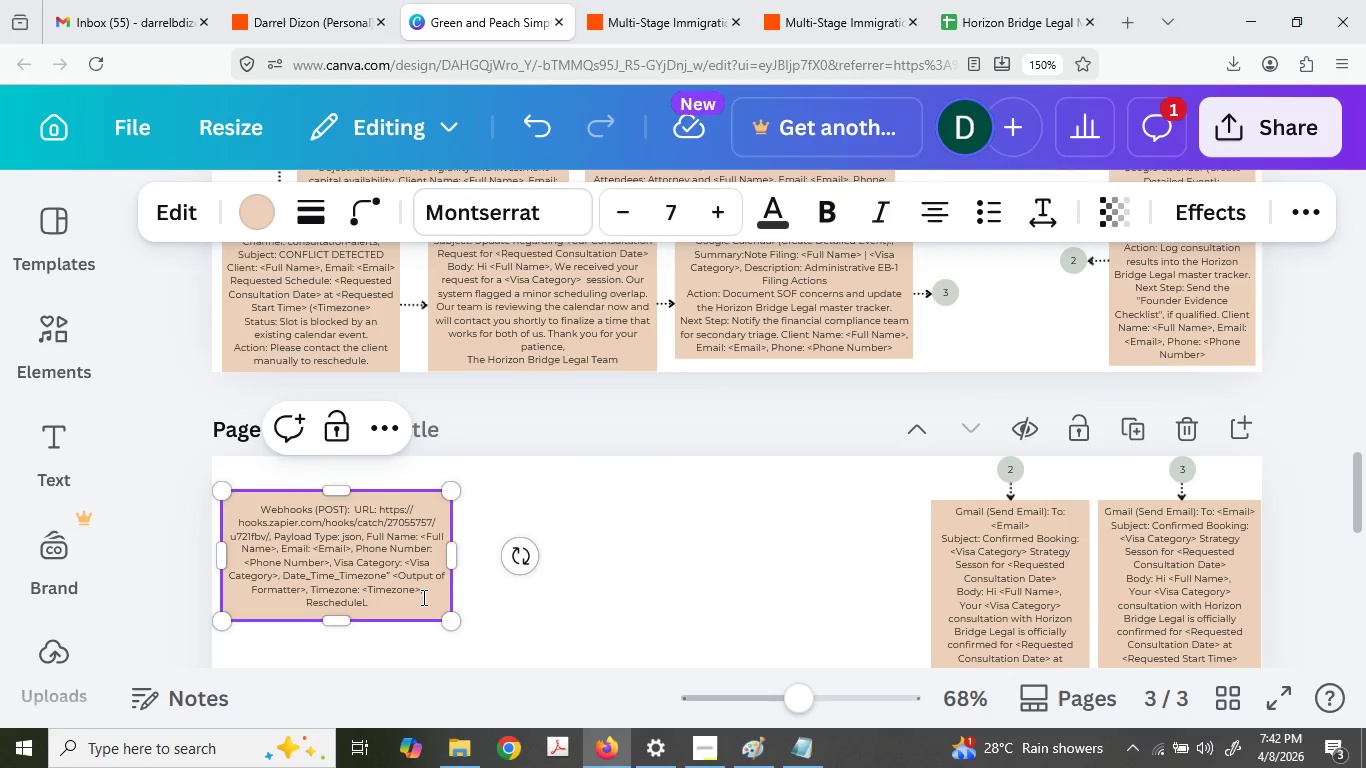 
key(Shift+Backspace)
 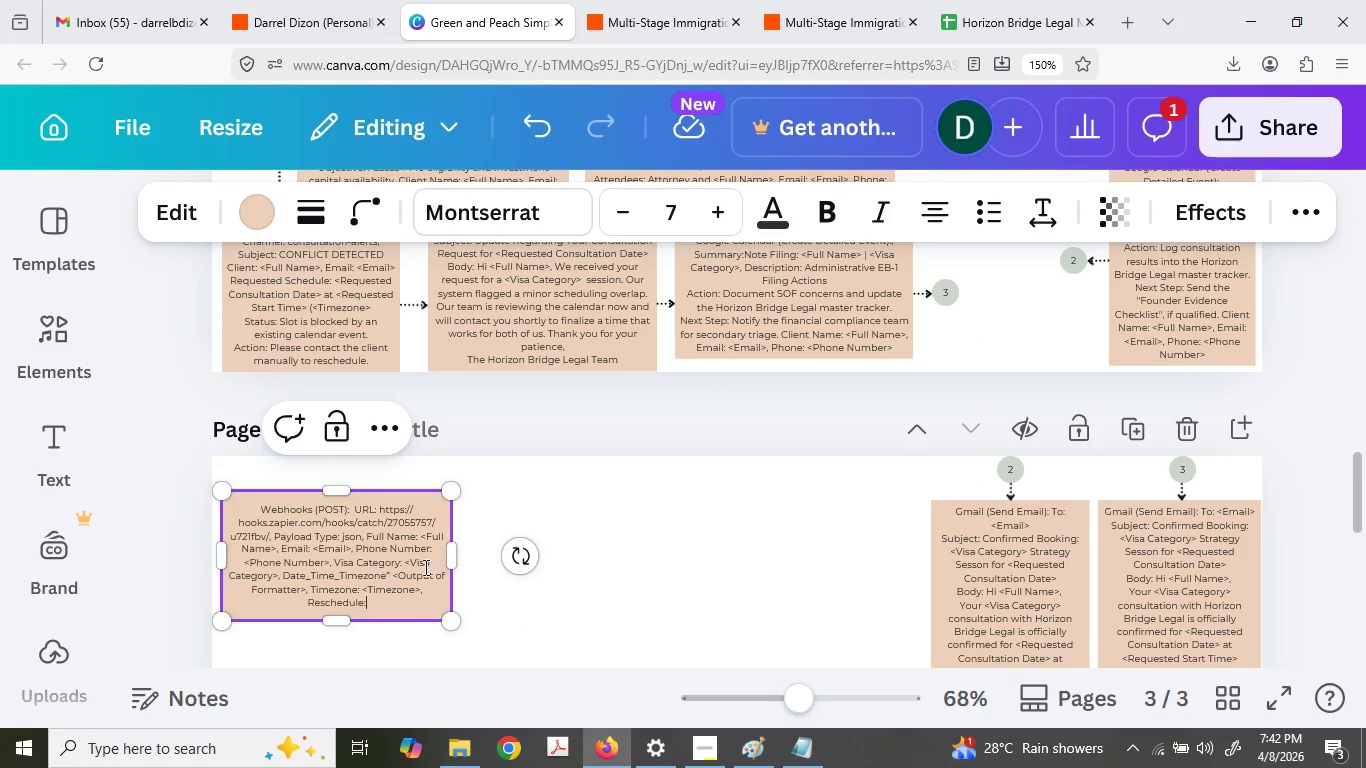 
type(: <Value )
 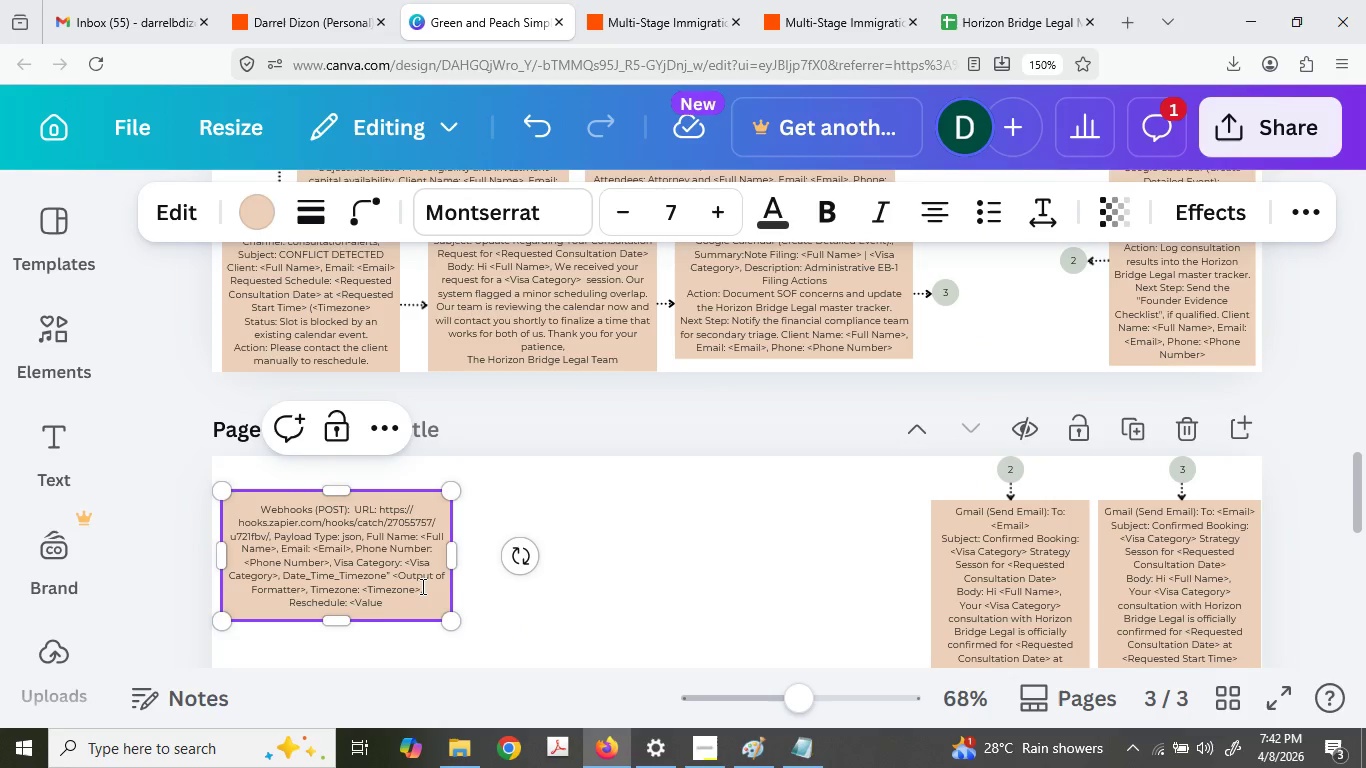 
key(Backspace)
 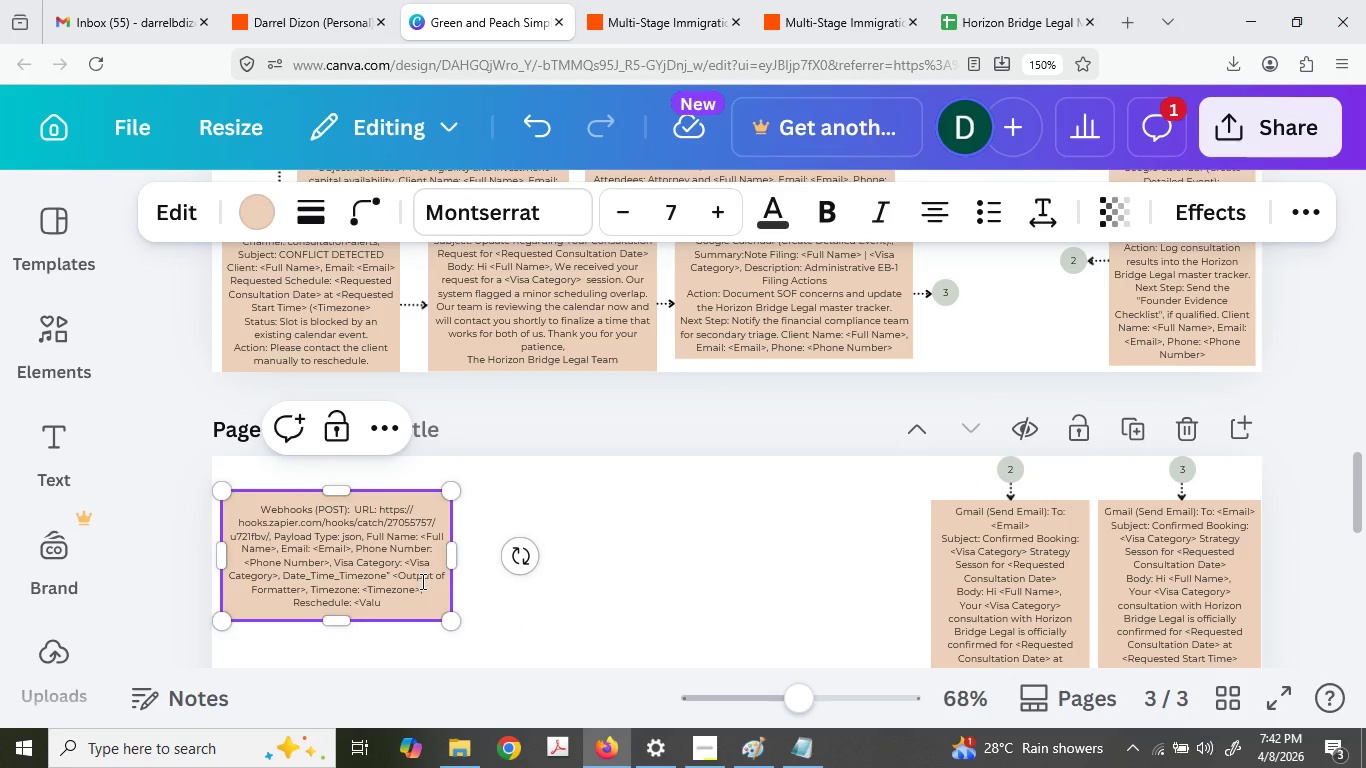 
key(Backspace)
 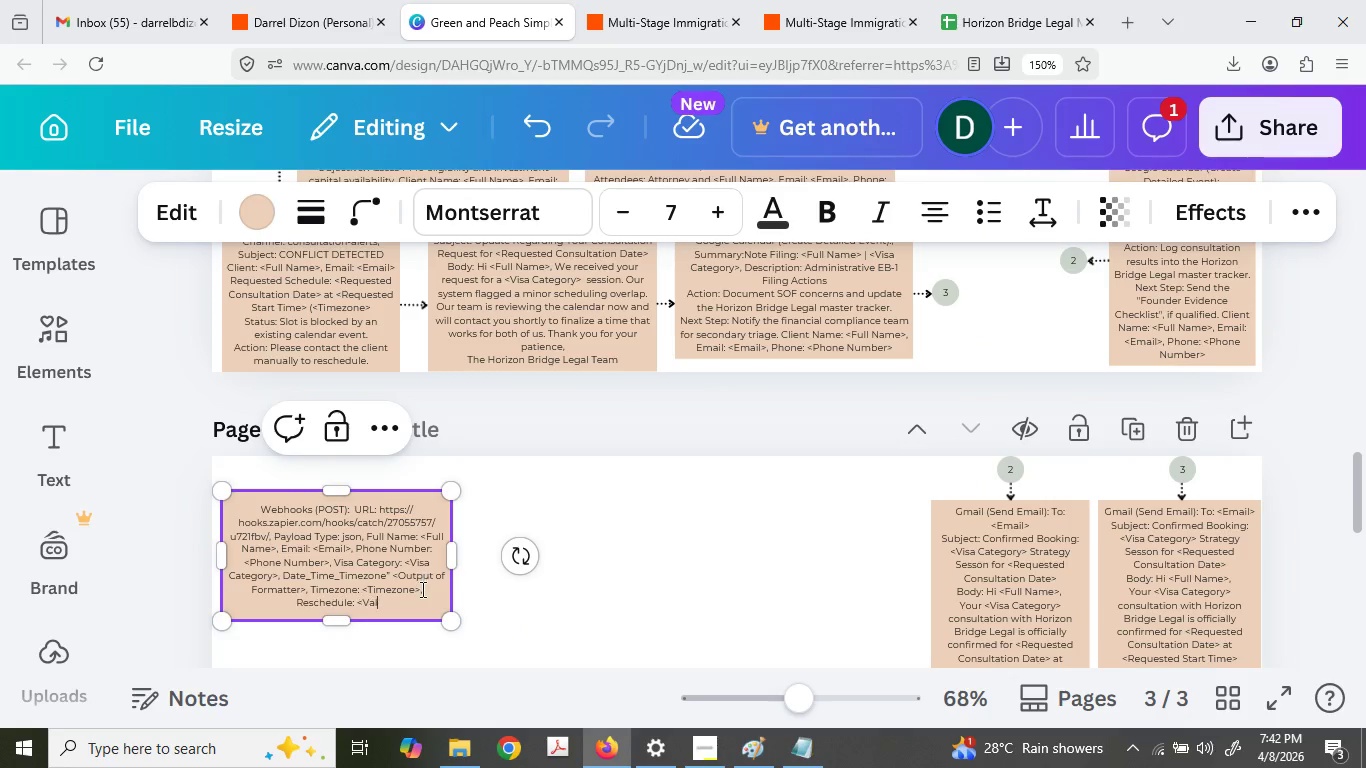 
key(Backspace)
 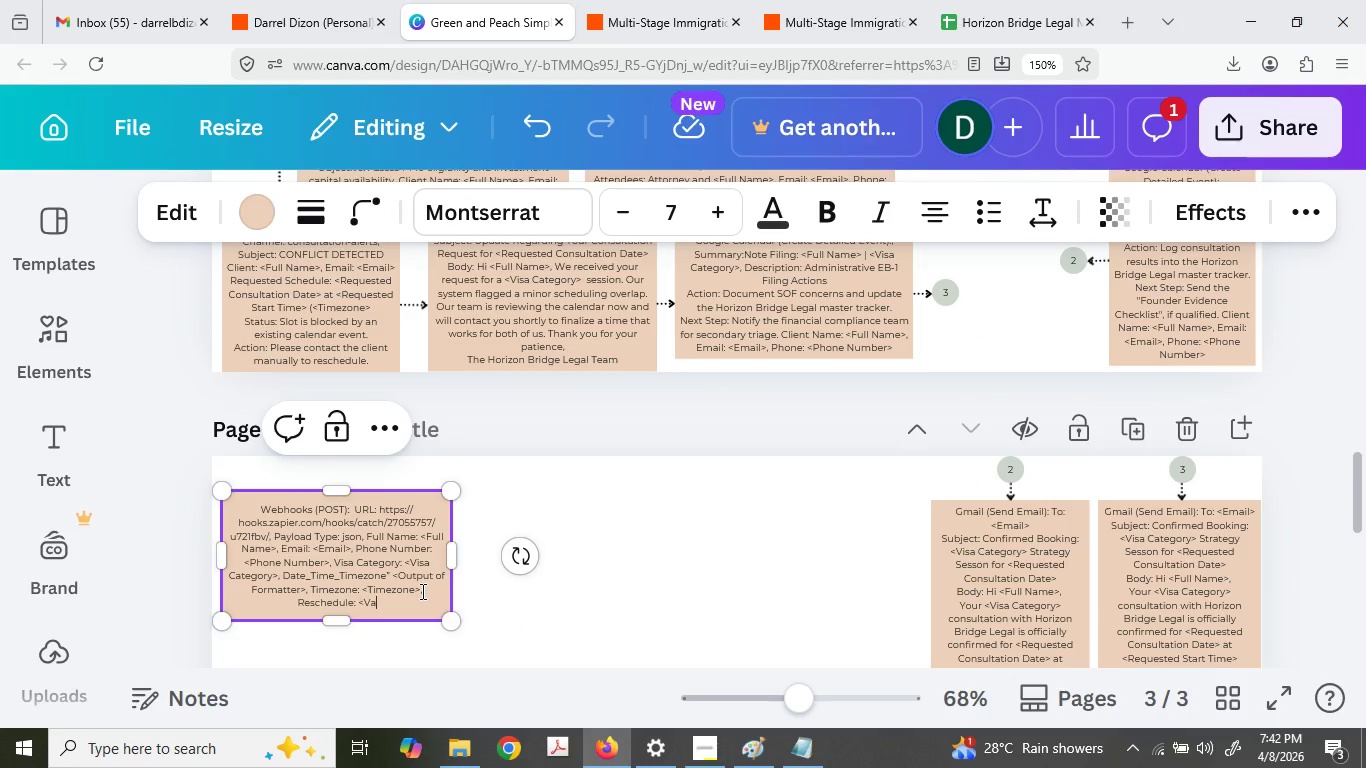 
key(Backspace)
 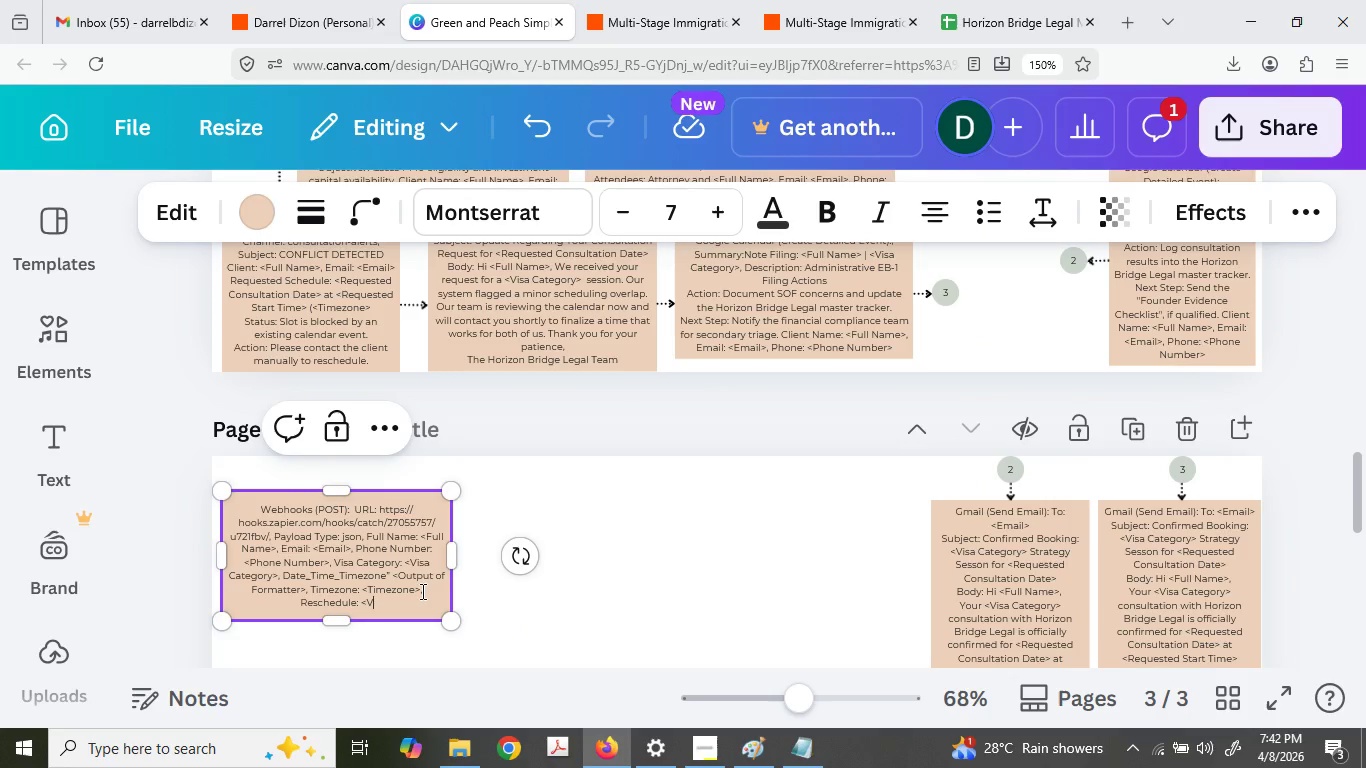 
key(Backspace)
 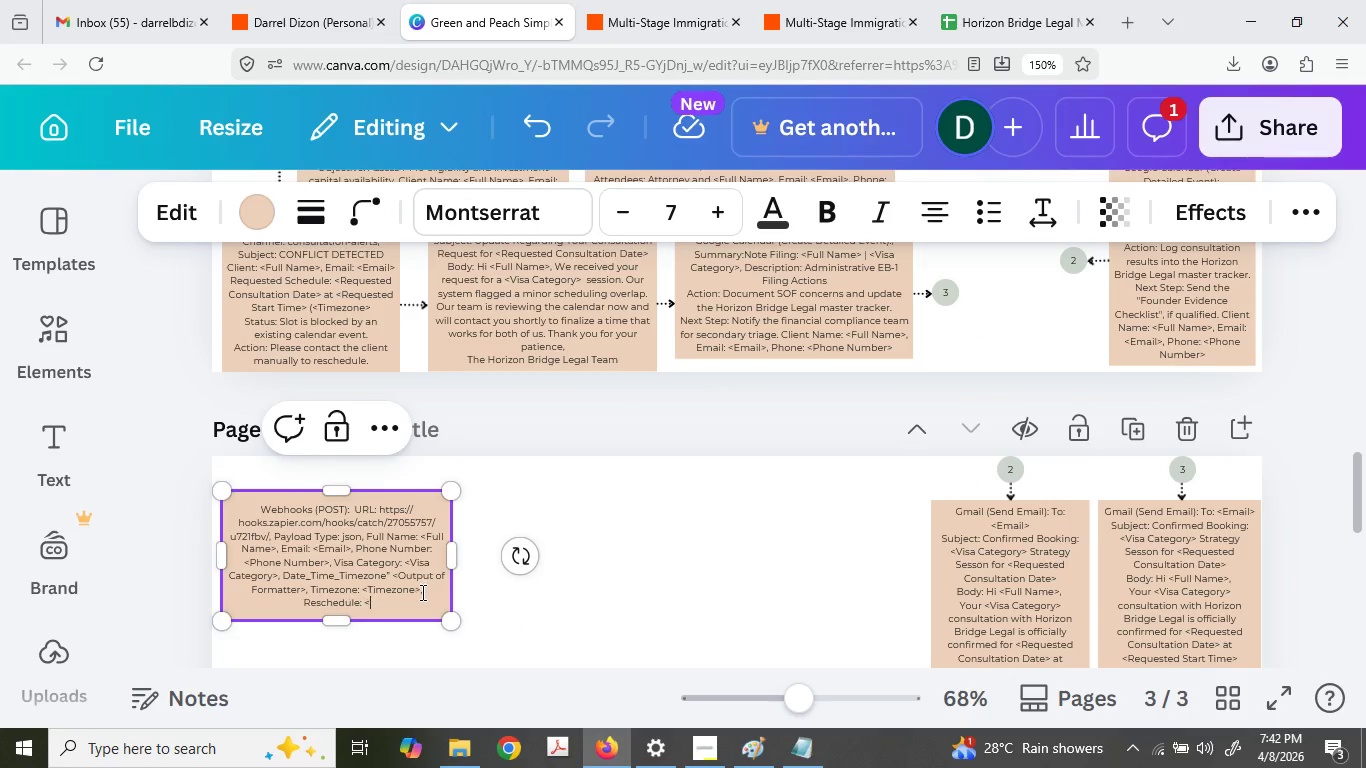 
key(Backspace)
 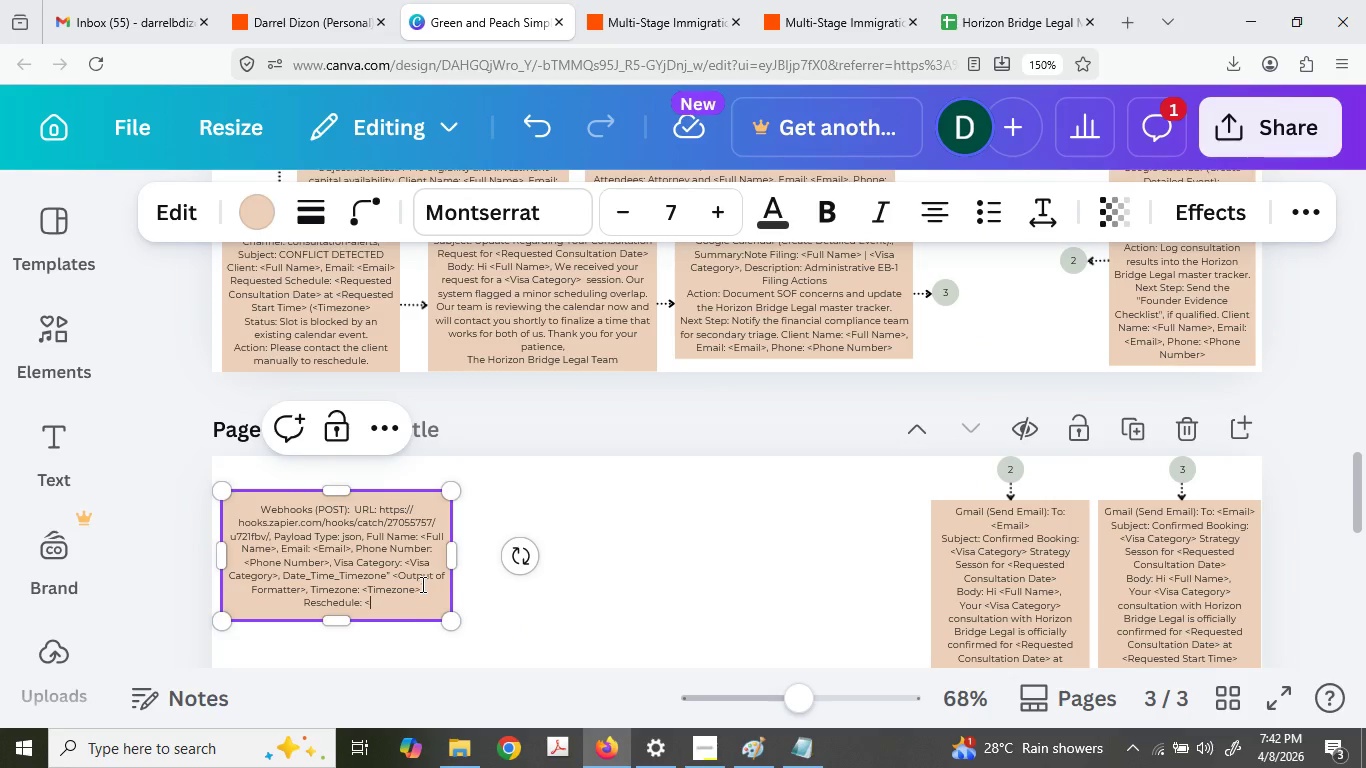 
key(Shift+ShiftLeft)
 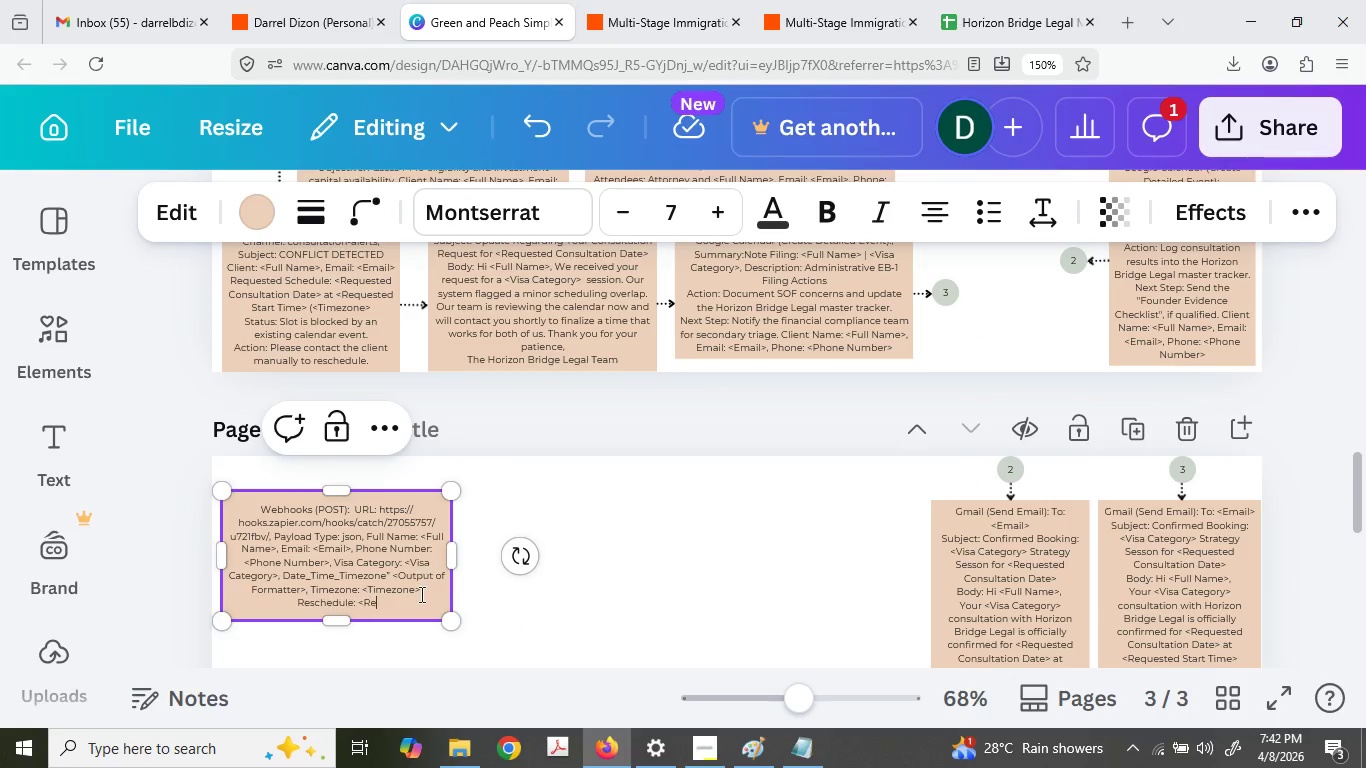 
type(Rescd)
 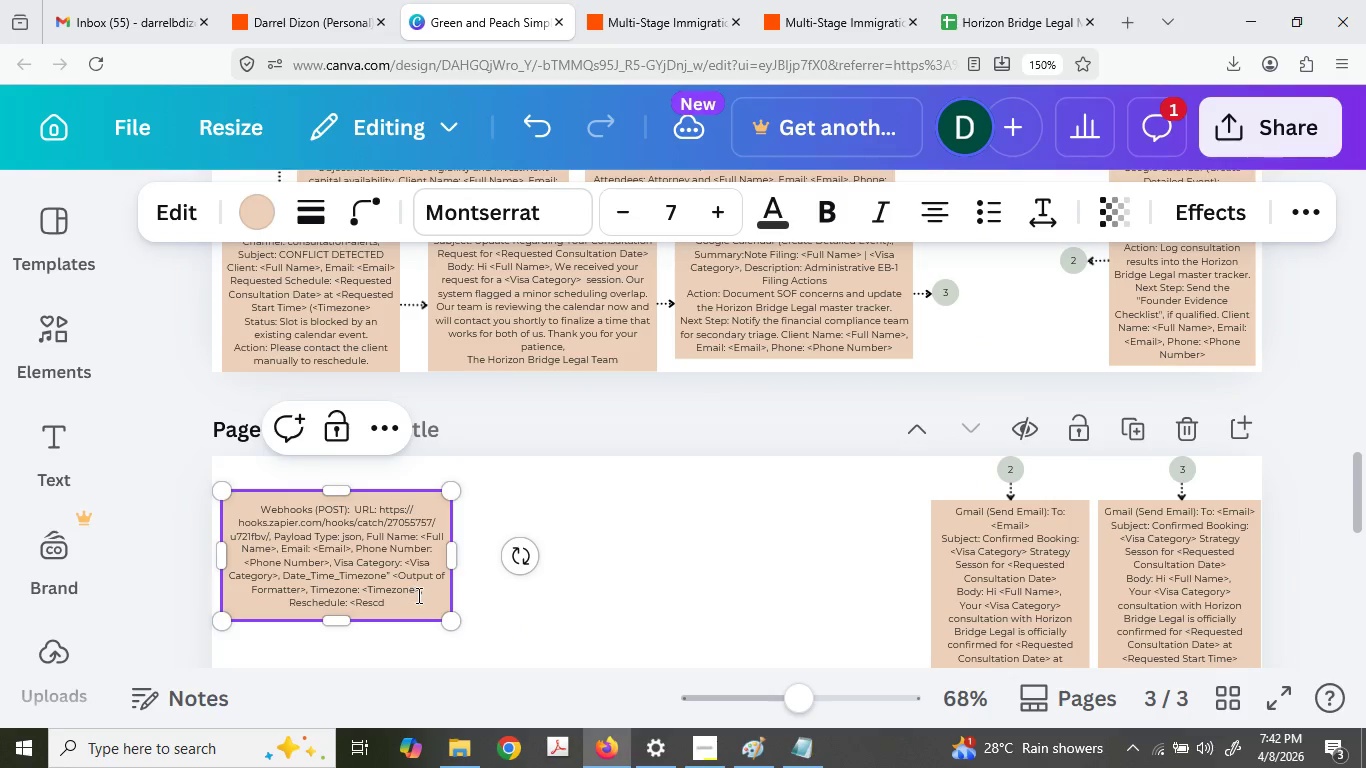 
key(Backspace)
type(hedule Val)
 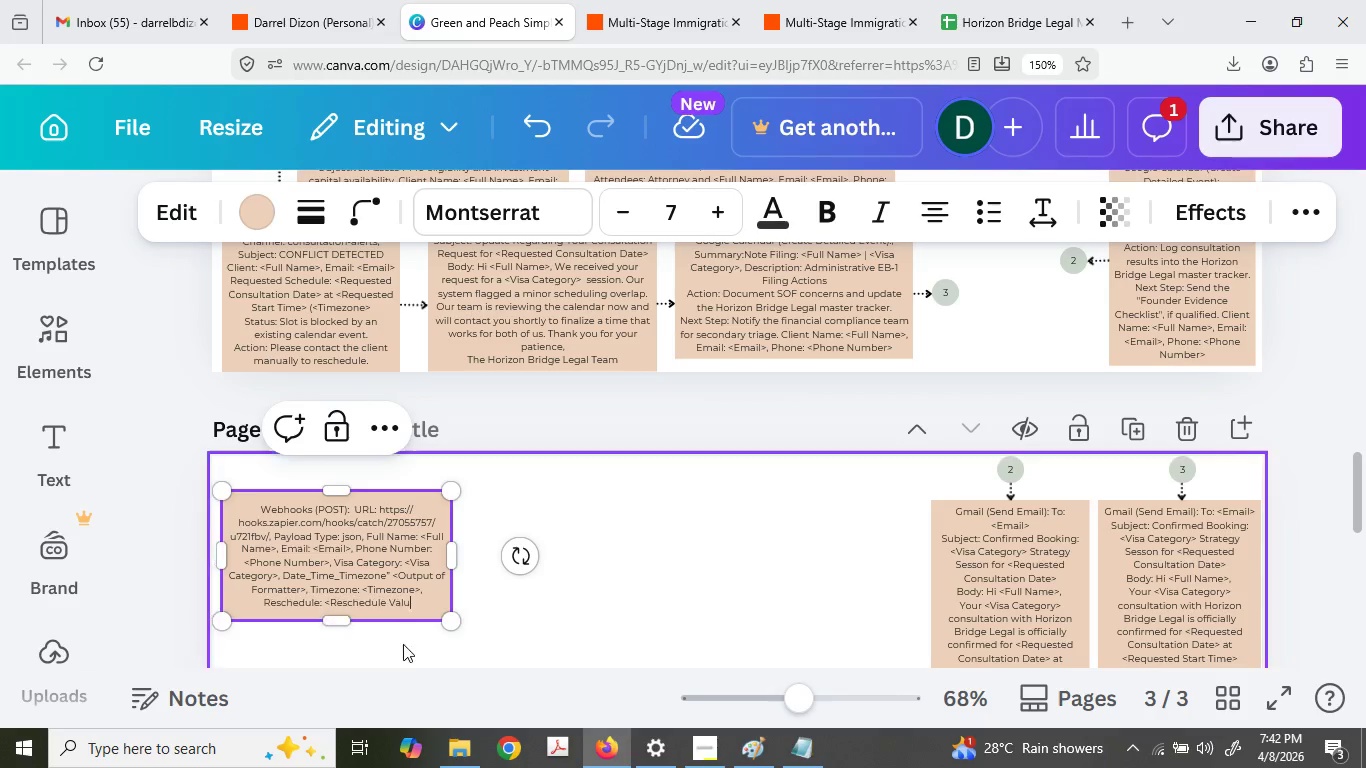 
type(ue> ,)
key(Backspace)
key(Backspace)
type(, )
 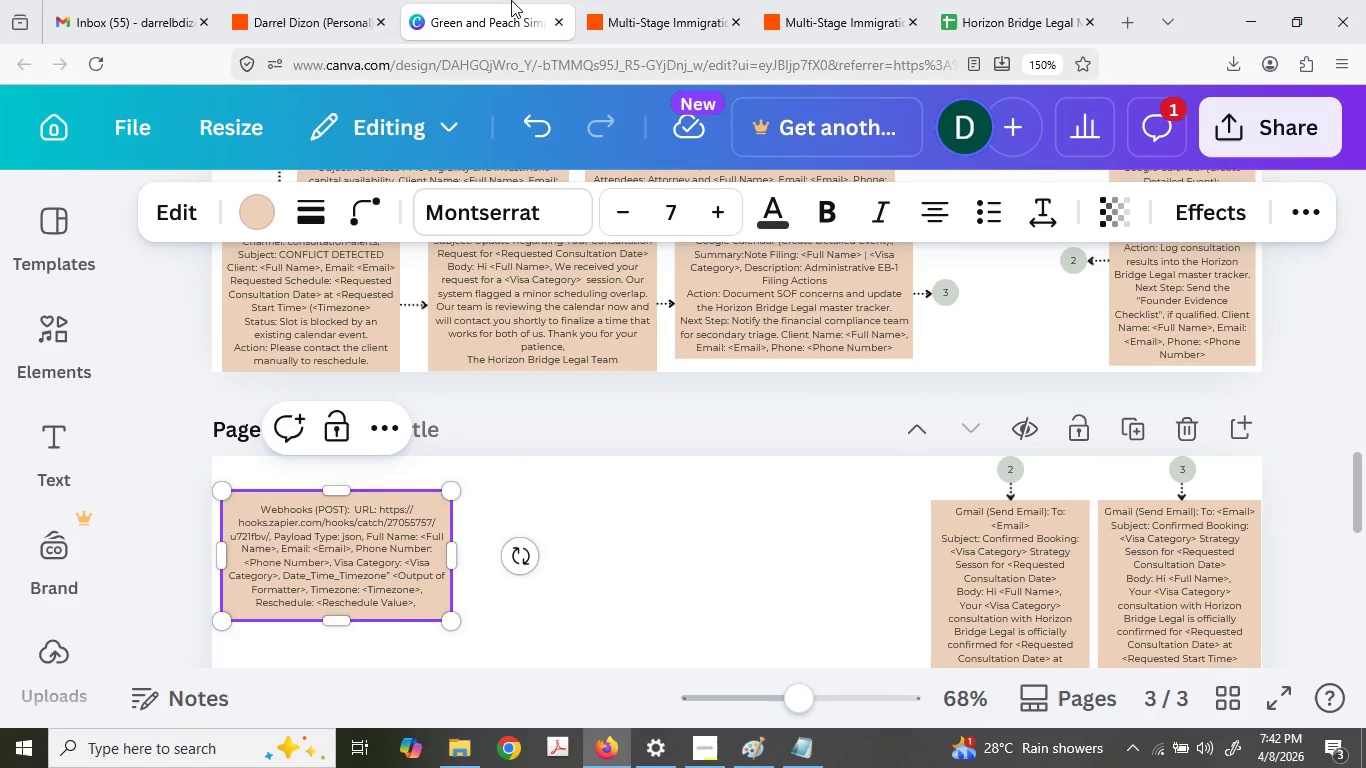 
left_click([655, 0])
 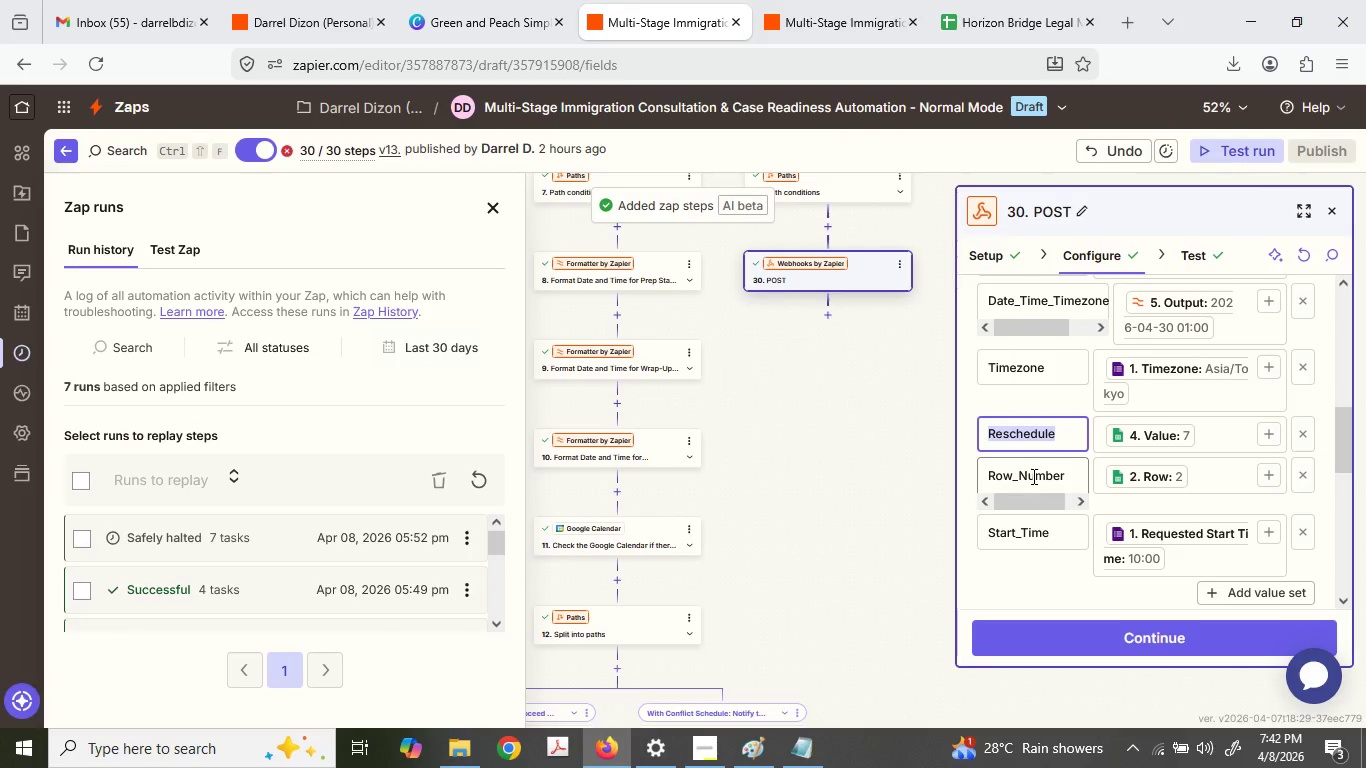 
double_click([1032, 477])
 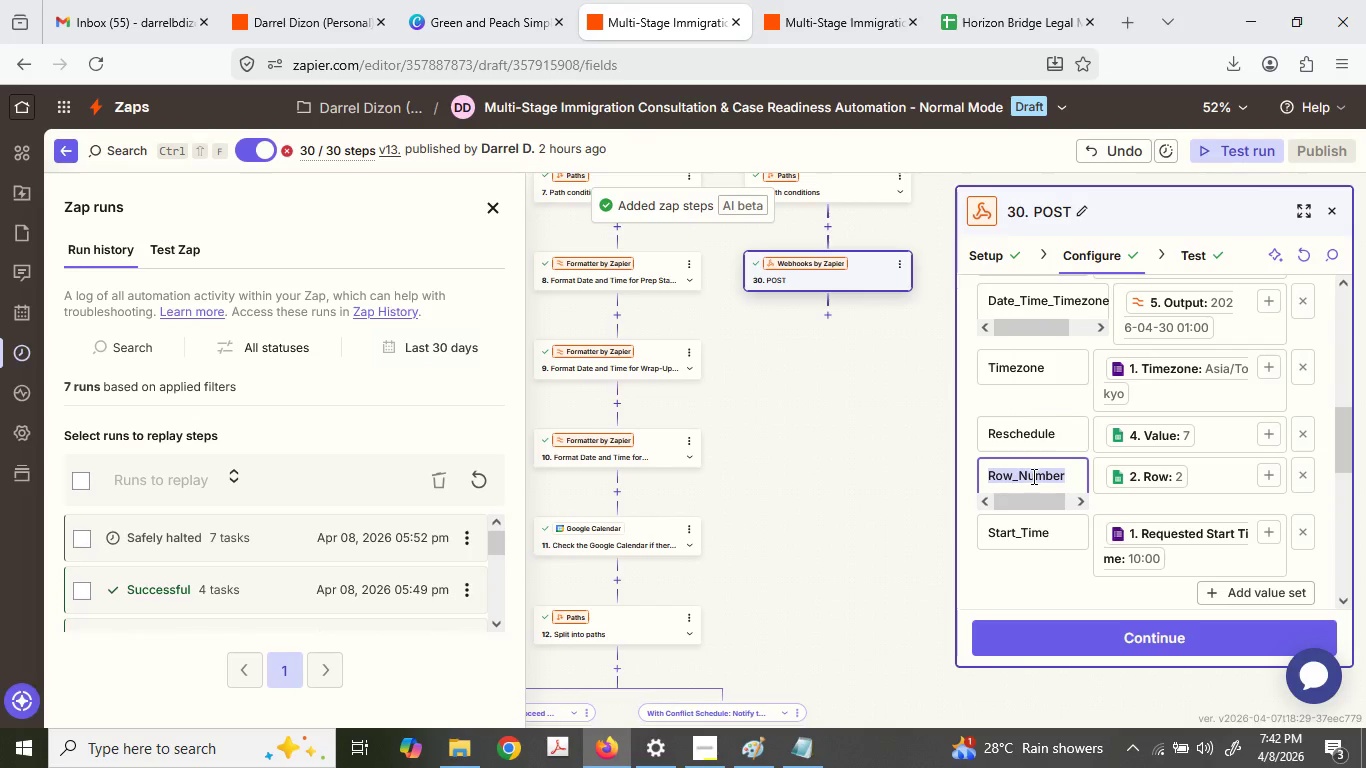 
triple_click([1032, 477])
 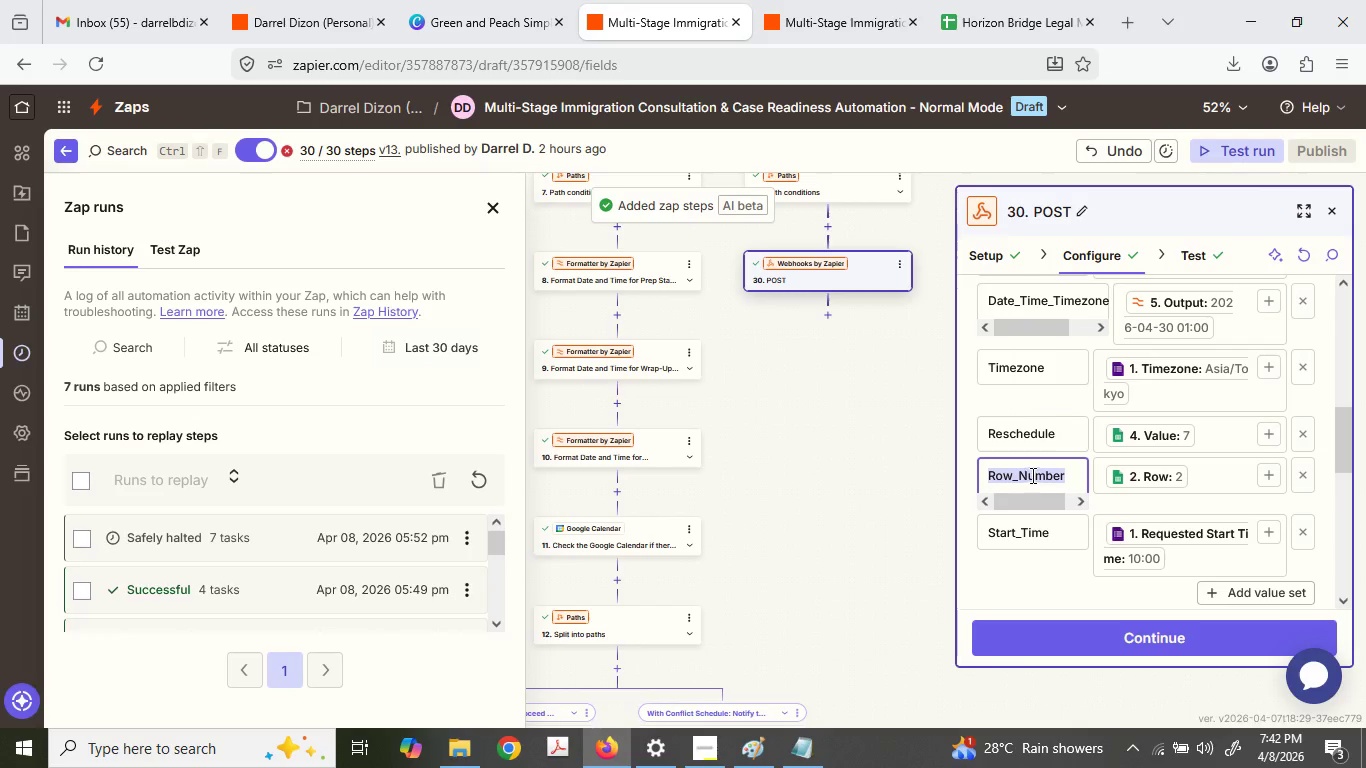 
key(Control+ControlLeft)
 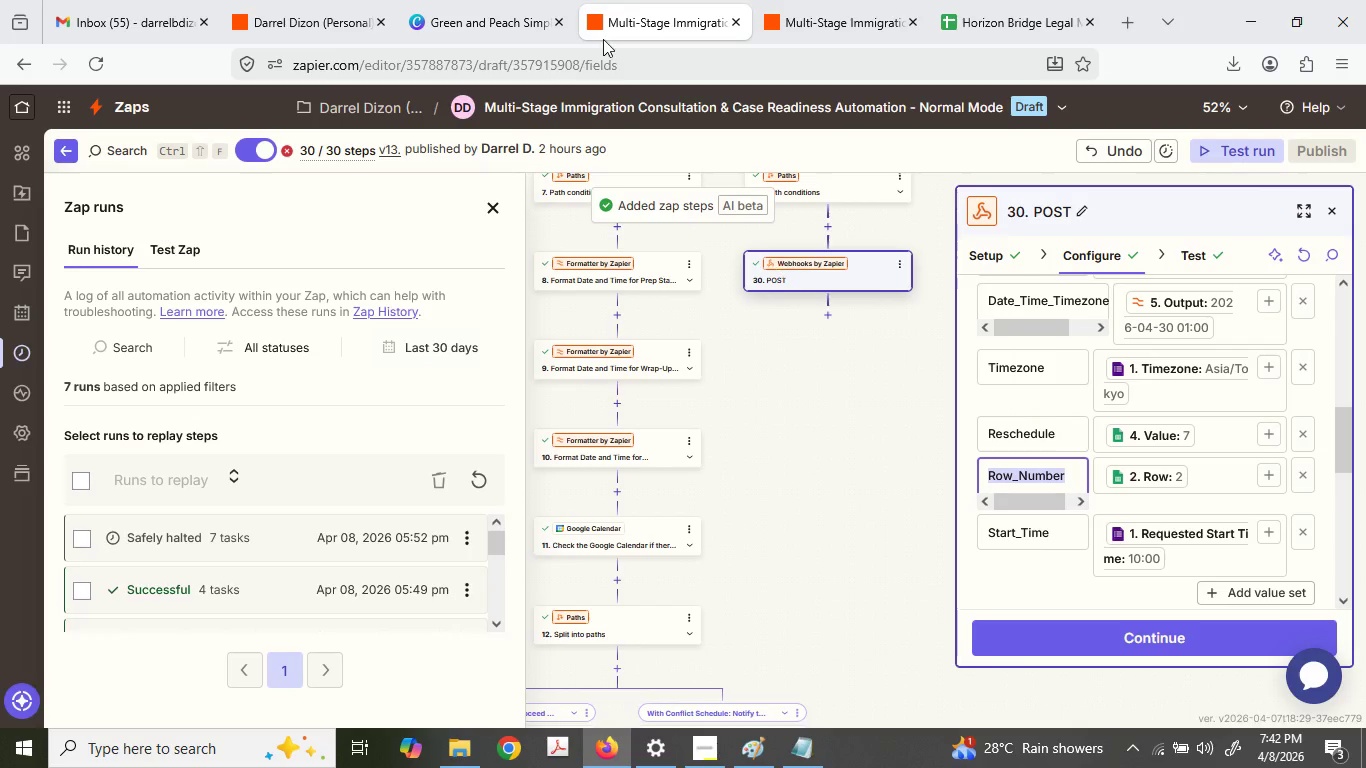 
key(Control+C)
 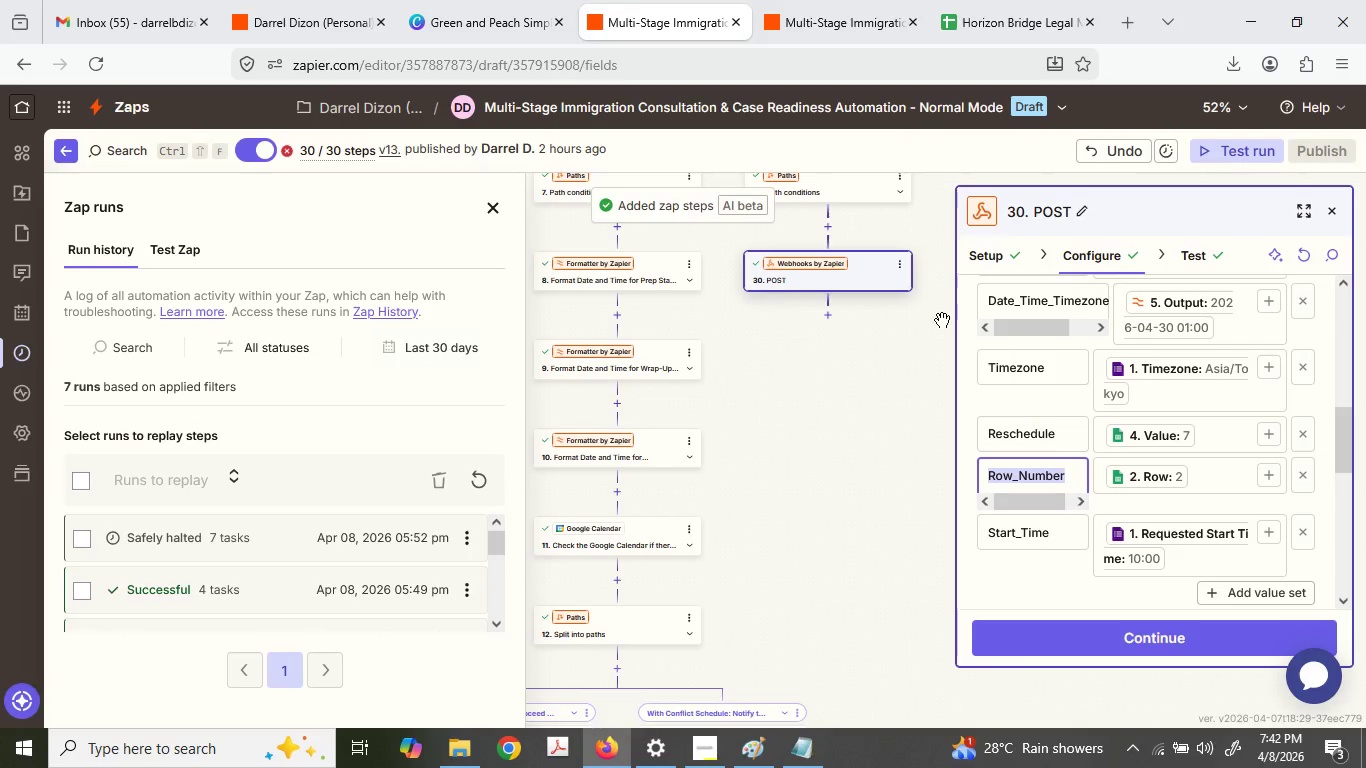 
scroll: coordinate [990, 418], scroll_direction: up, amount: 2.0
 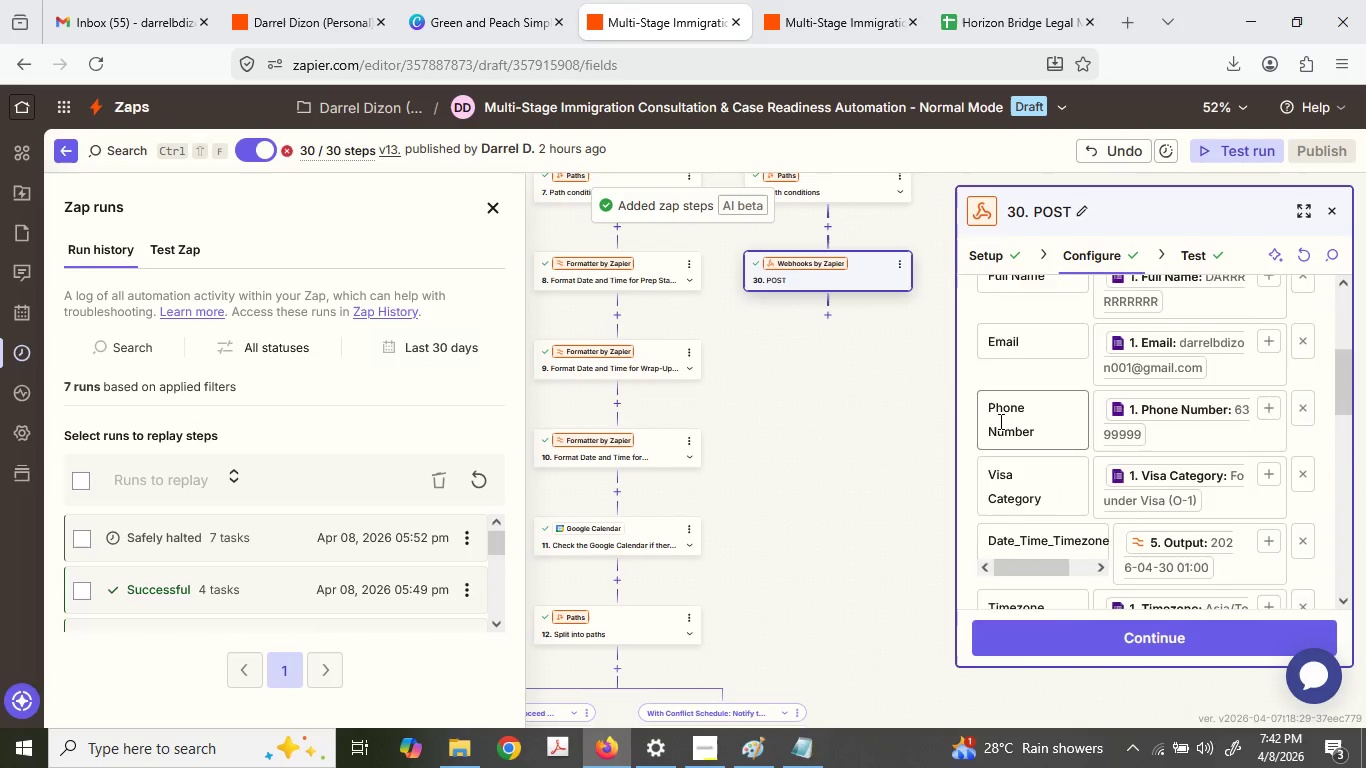 
scroll: coordinate [999, 421], scroll_direction: down, amount: 2.0
 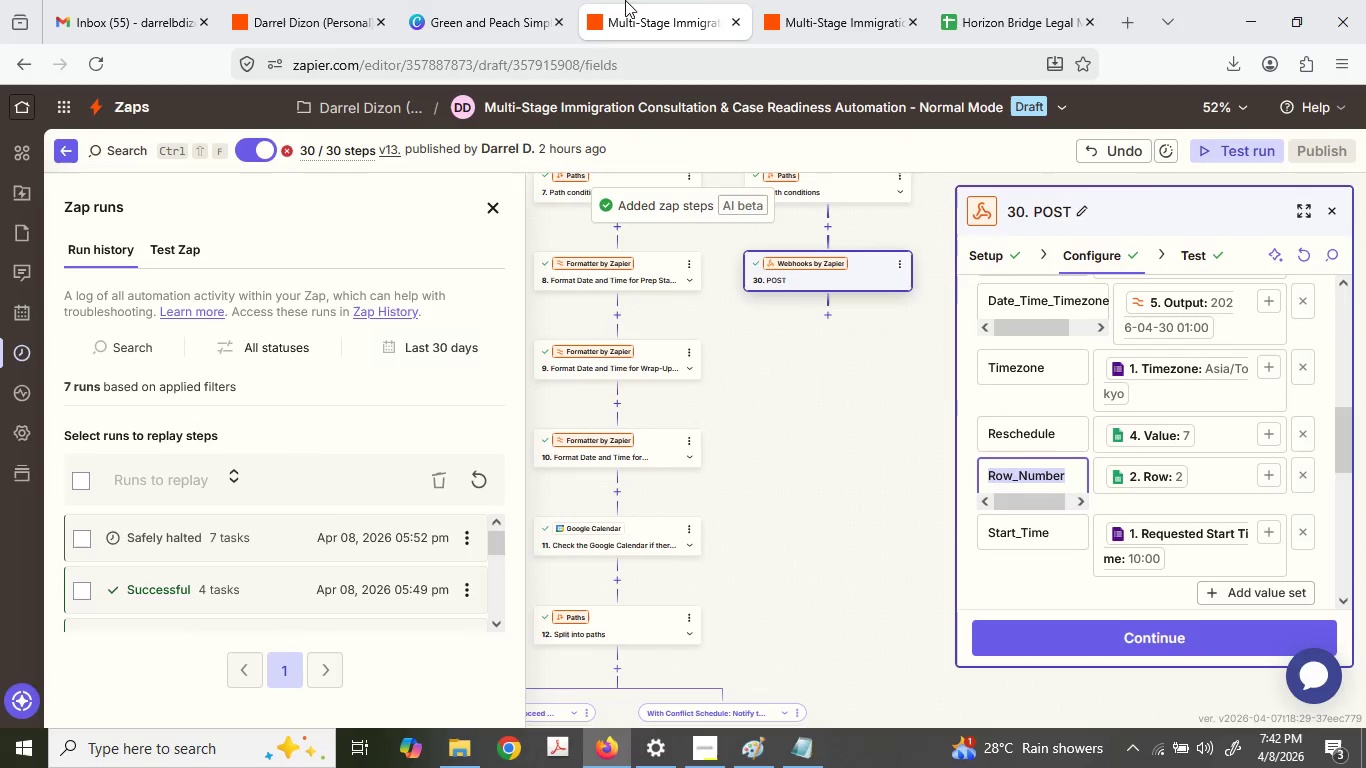 
left_click([509, 0])
 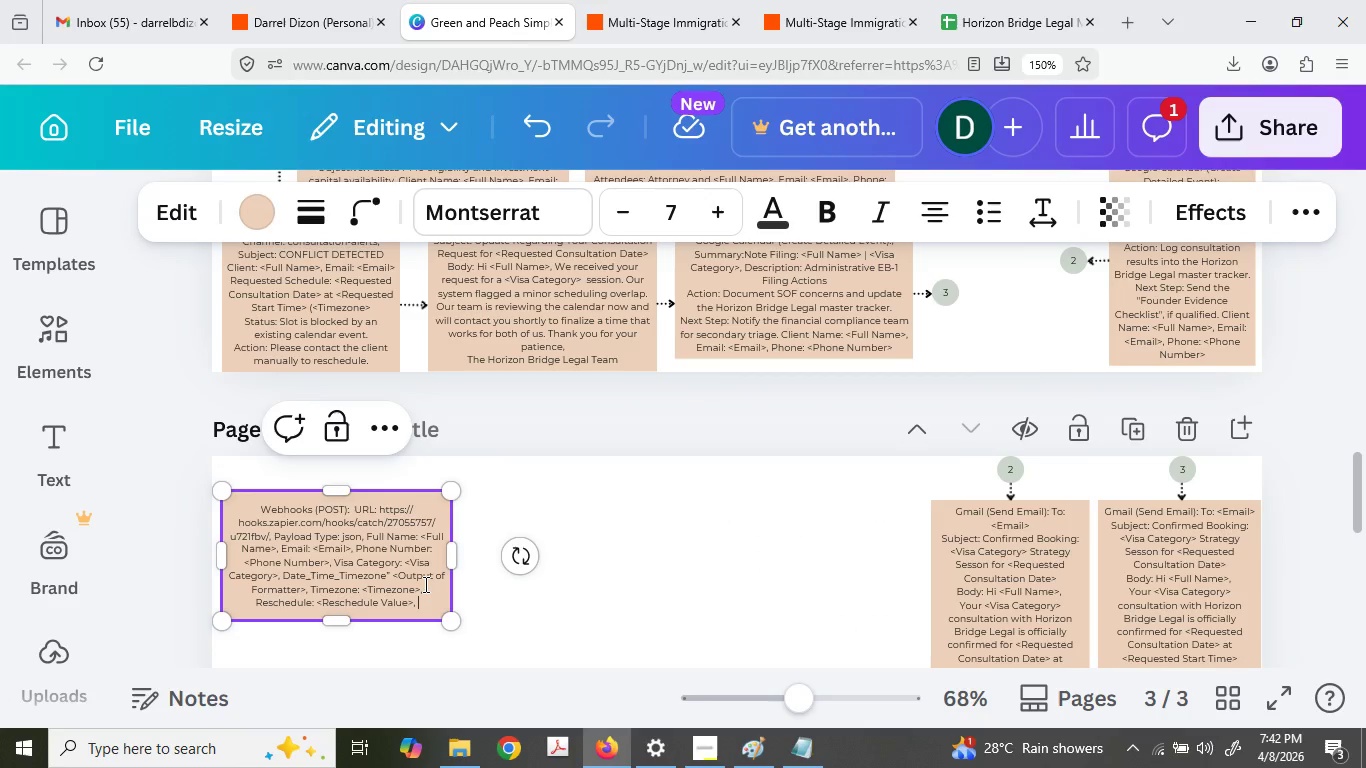 
type(Row)
 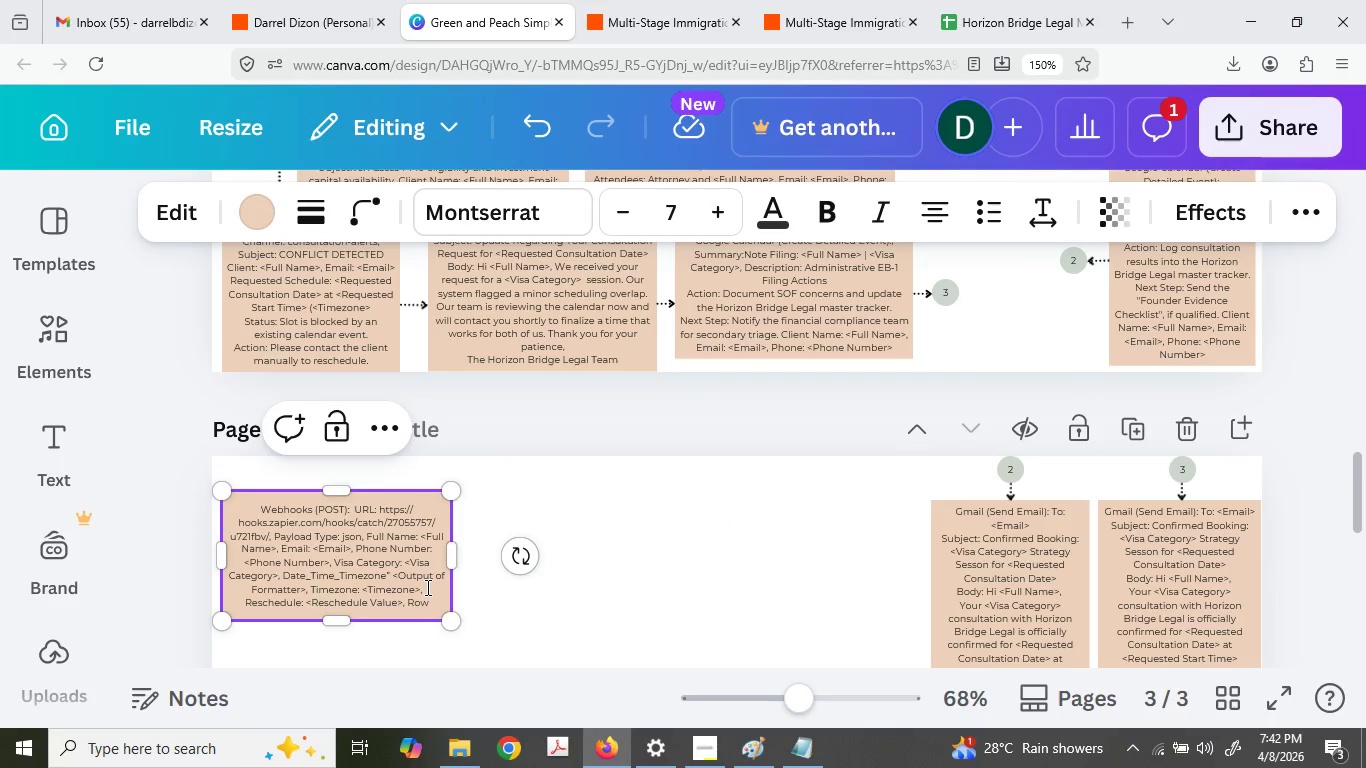 
type(_Number: )
 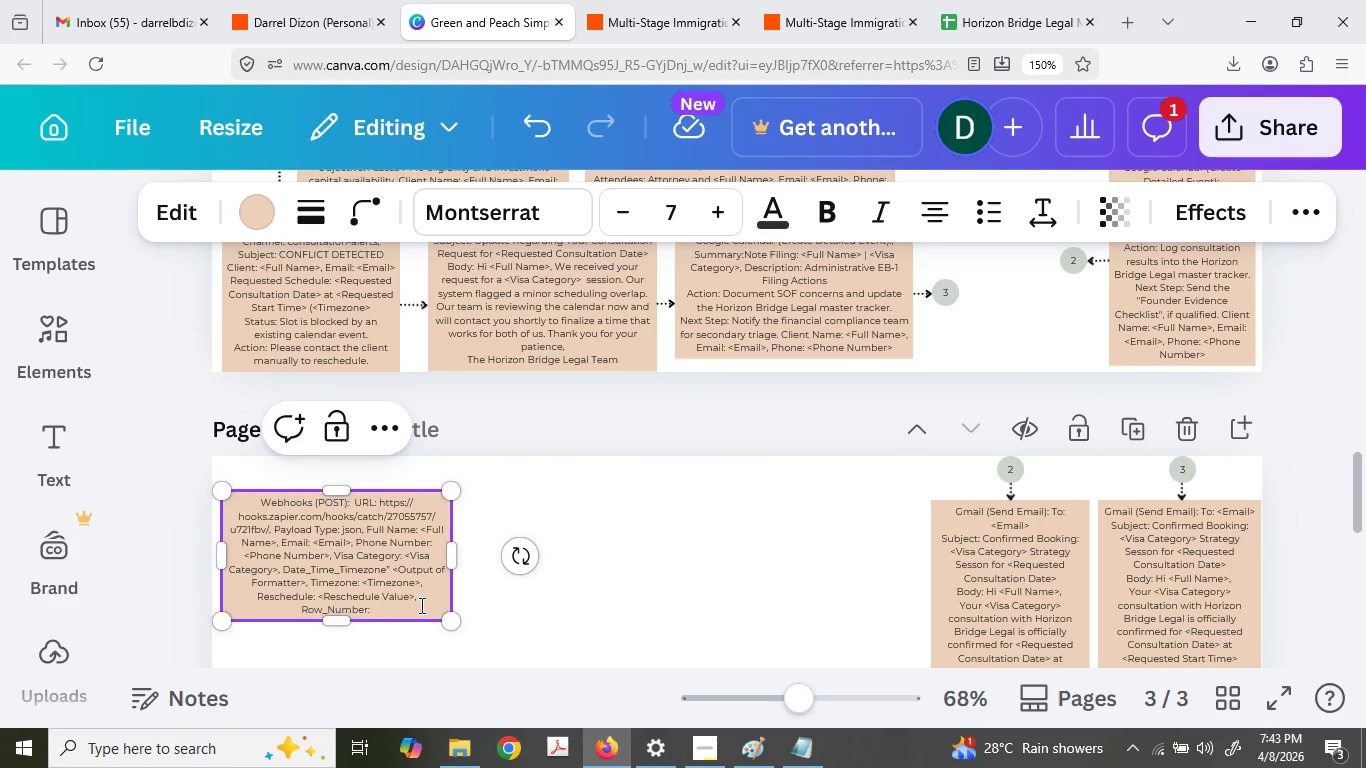 
type(<Row Num)
 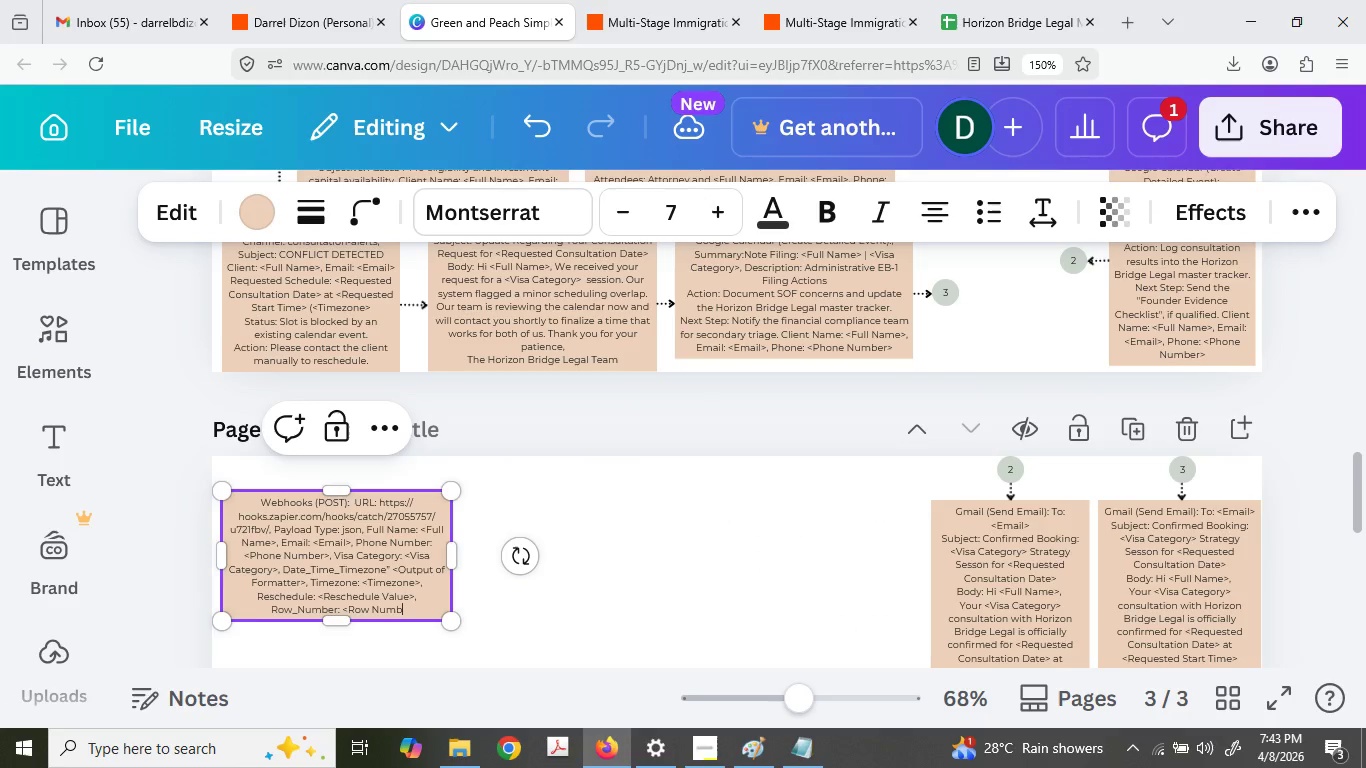 
type(ber>, )
 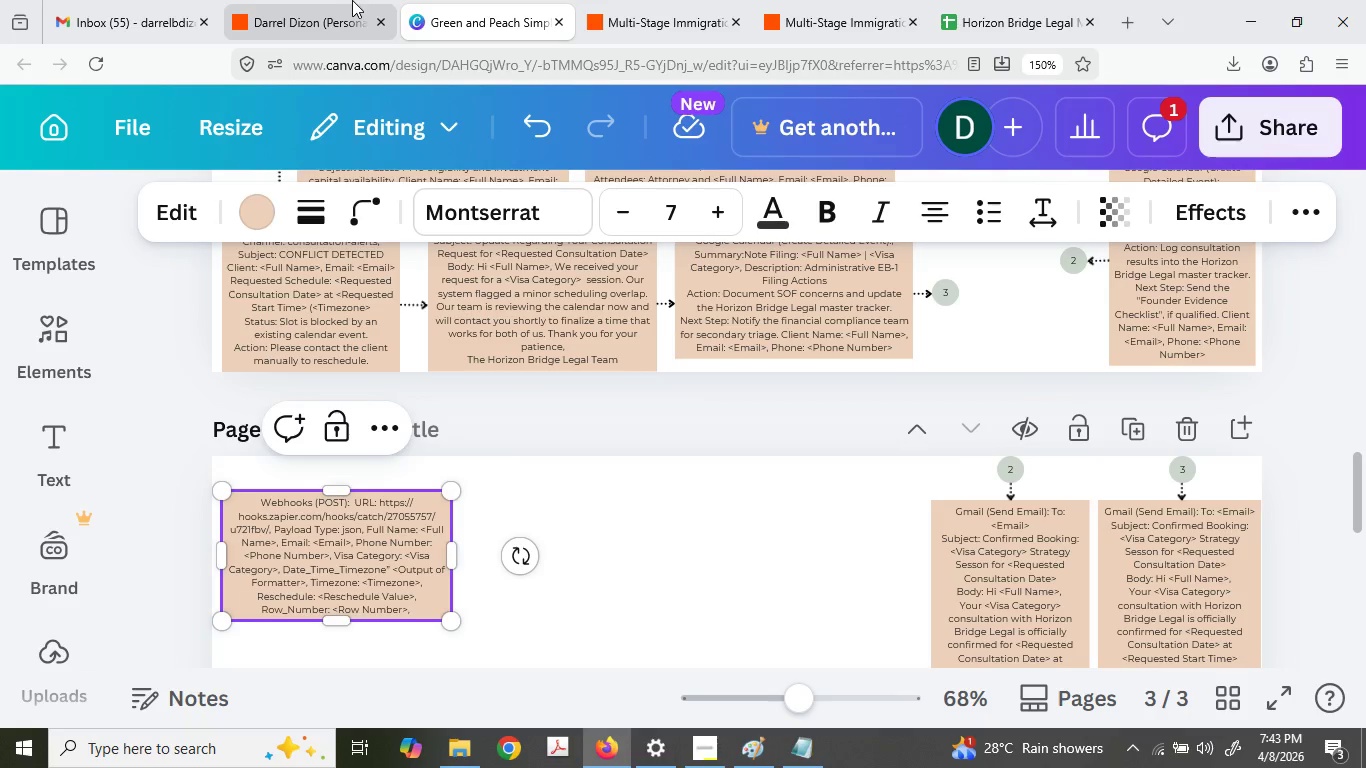 
left_click([339, 0])
 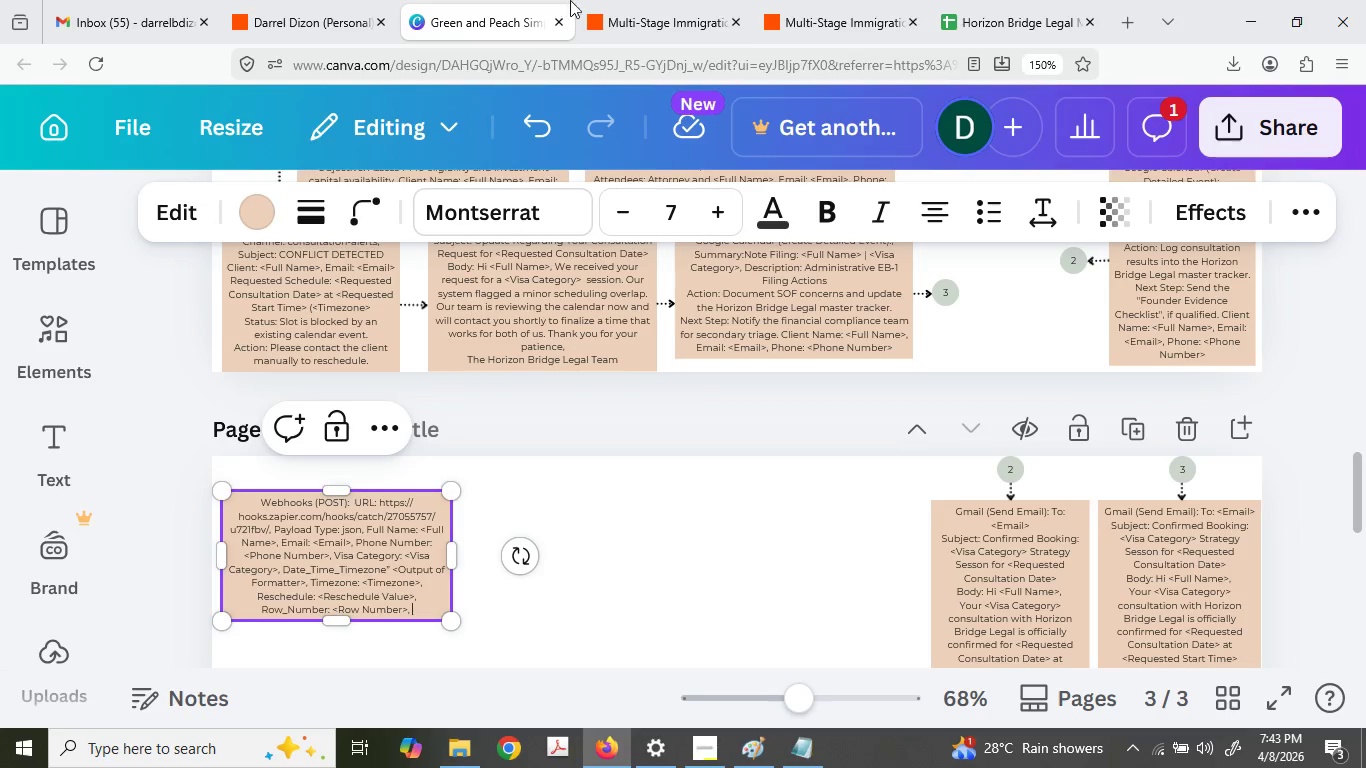 
double_click([607, 0])
 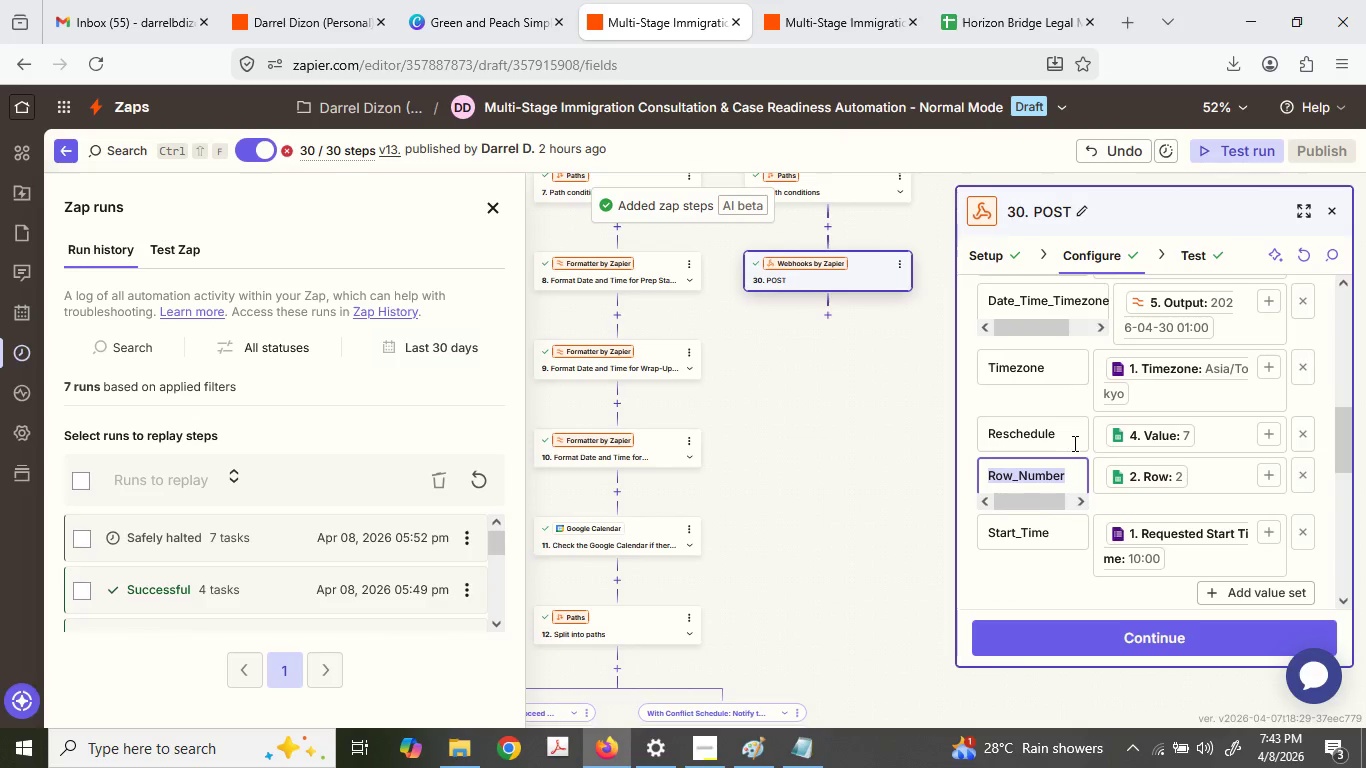 
scroll: coordinate [1086, 459], scroll_direction: down, amount: 2.0
 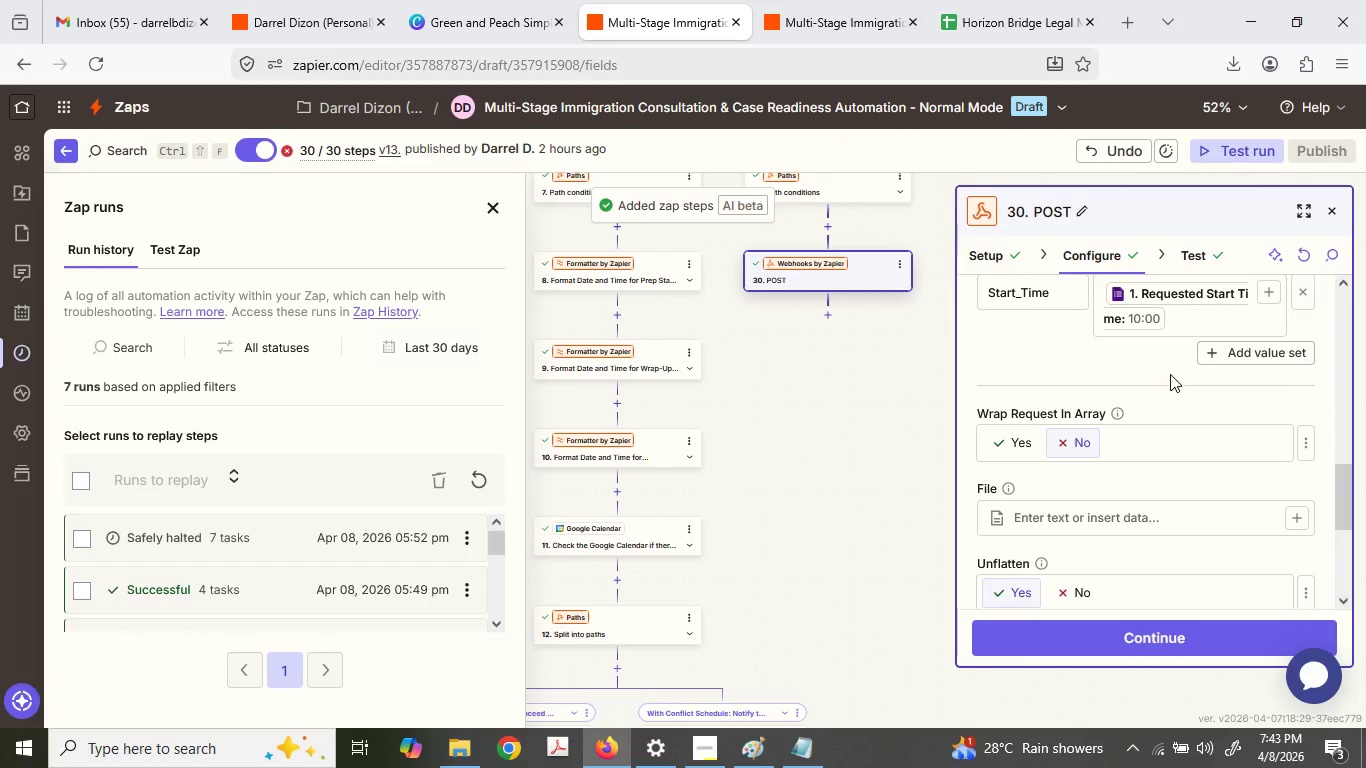 
scroll: coordinate [1178, 474], scroll_direction: up, amount: 4.0
 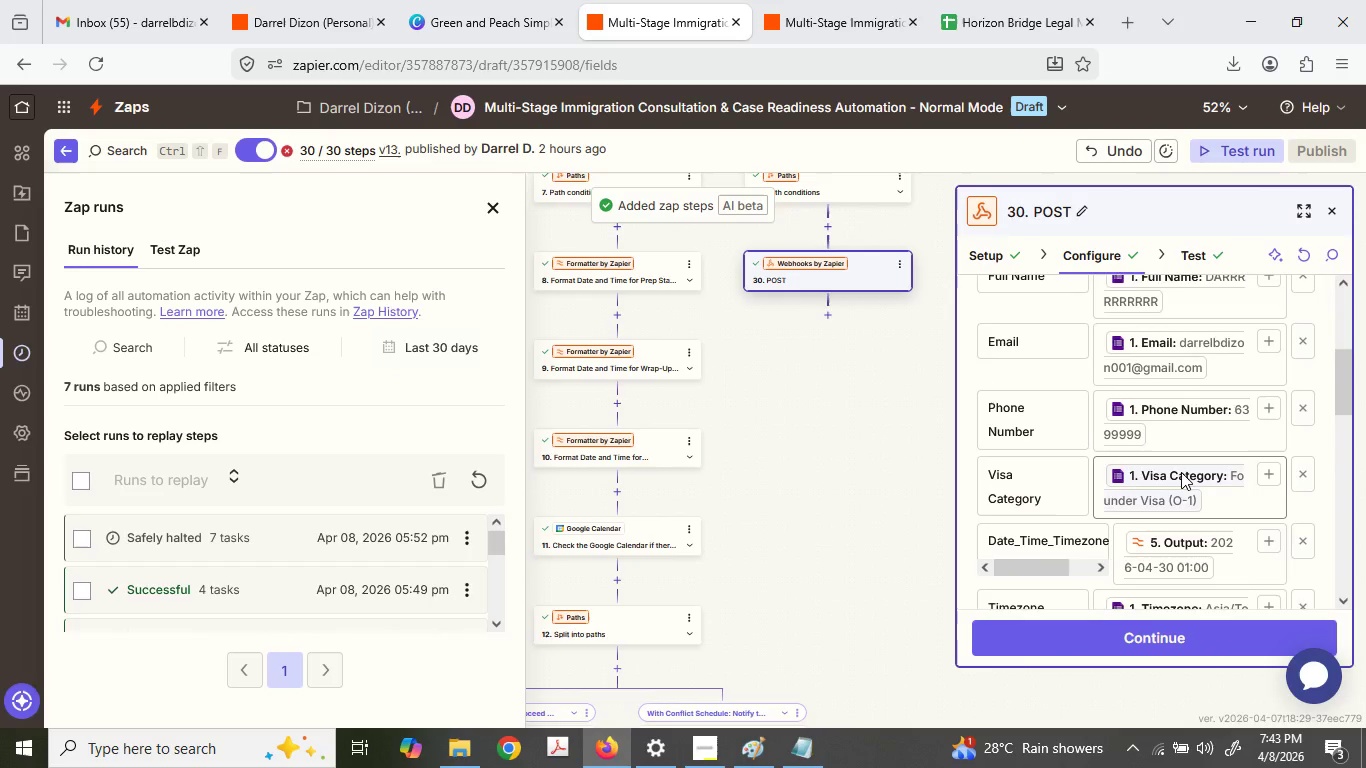 
left_click([510, 0])
 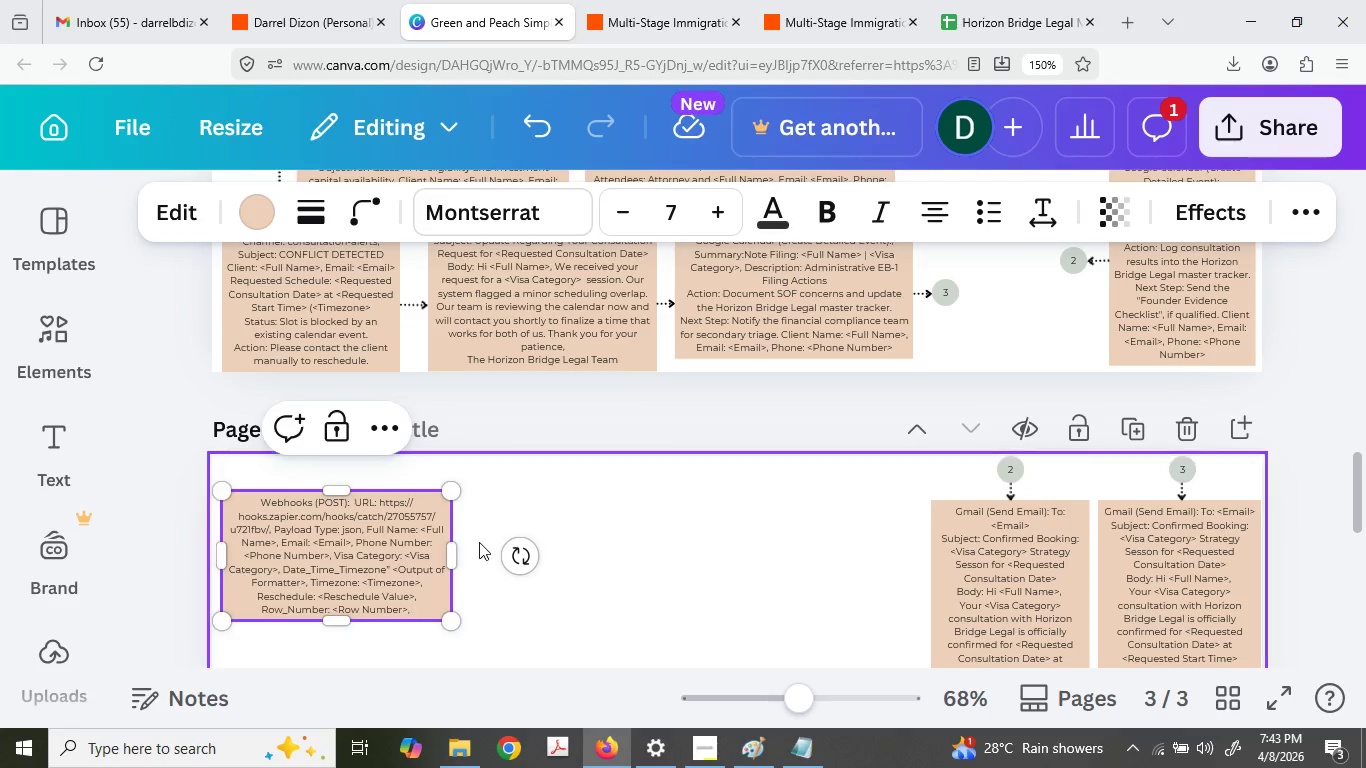 
key(Shift+ShiftLeft)
 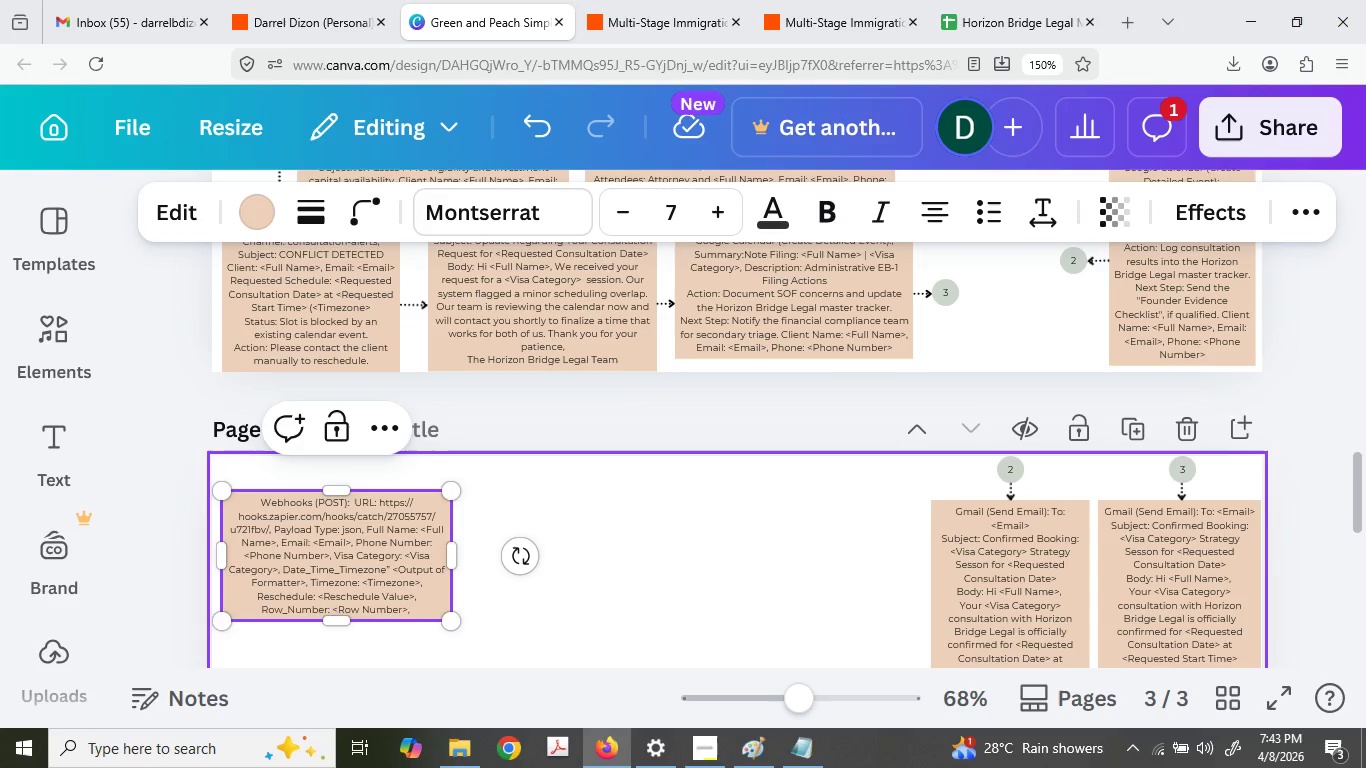 
scroll: coordinate [1181, 472], scroll_direction: down, amount: 2.0
 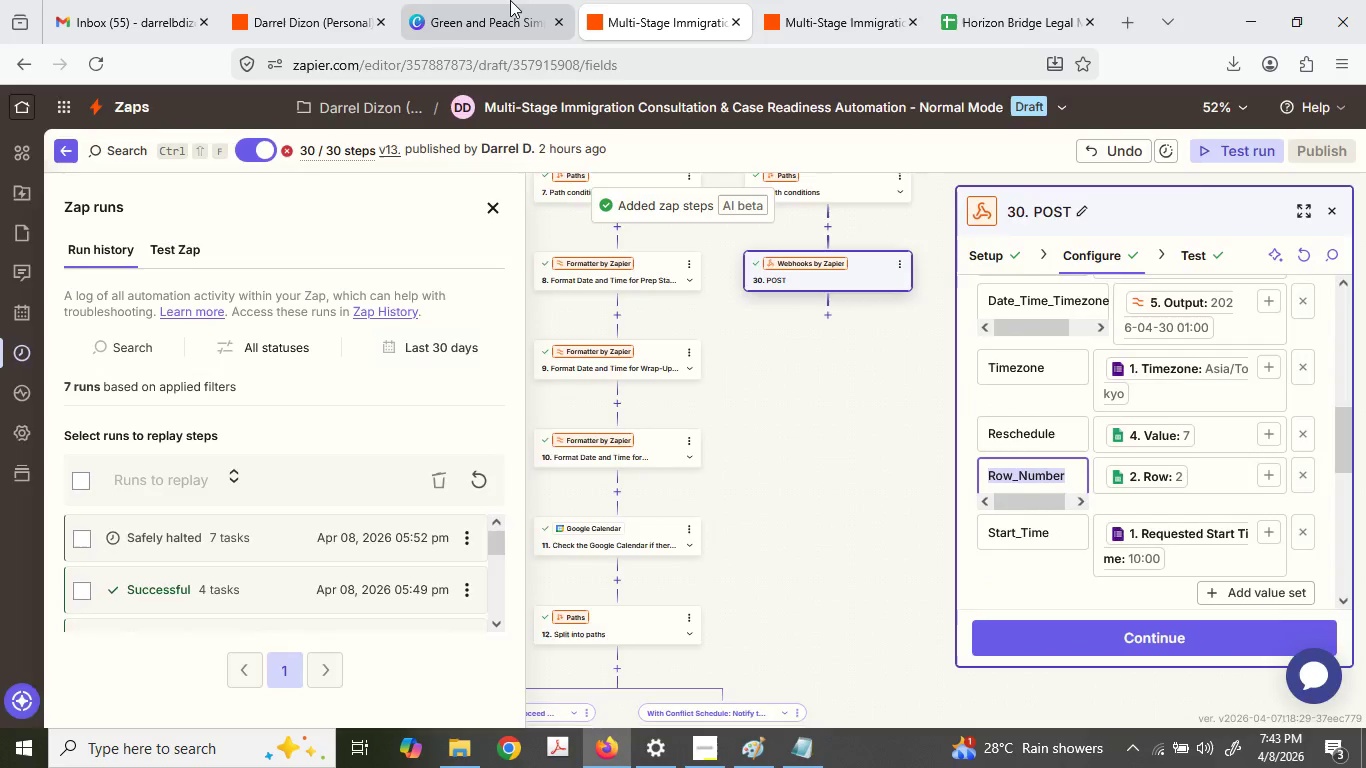 
type(Start Time: M)
 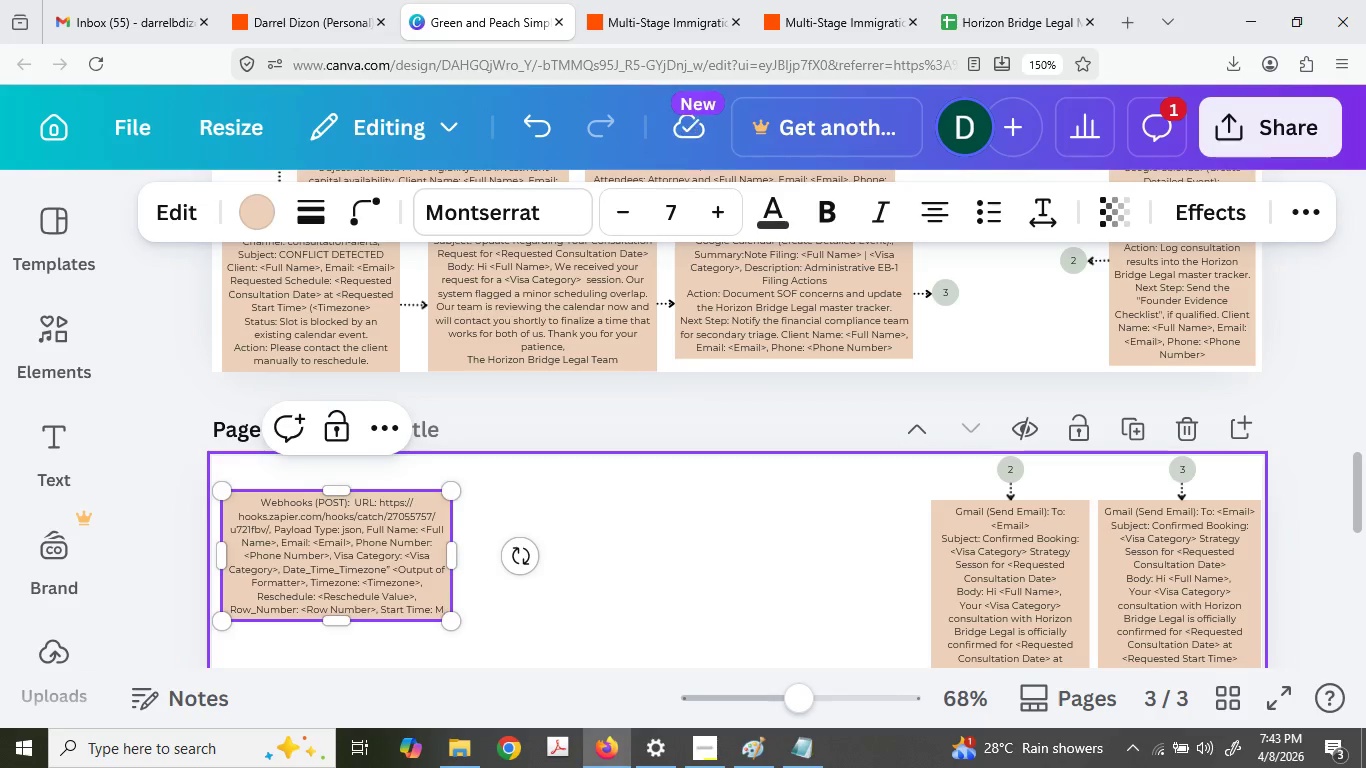 
key(Backspace)
type(<Reque)
 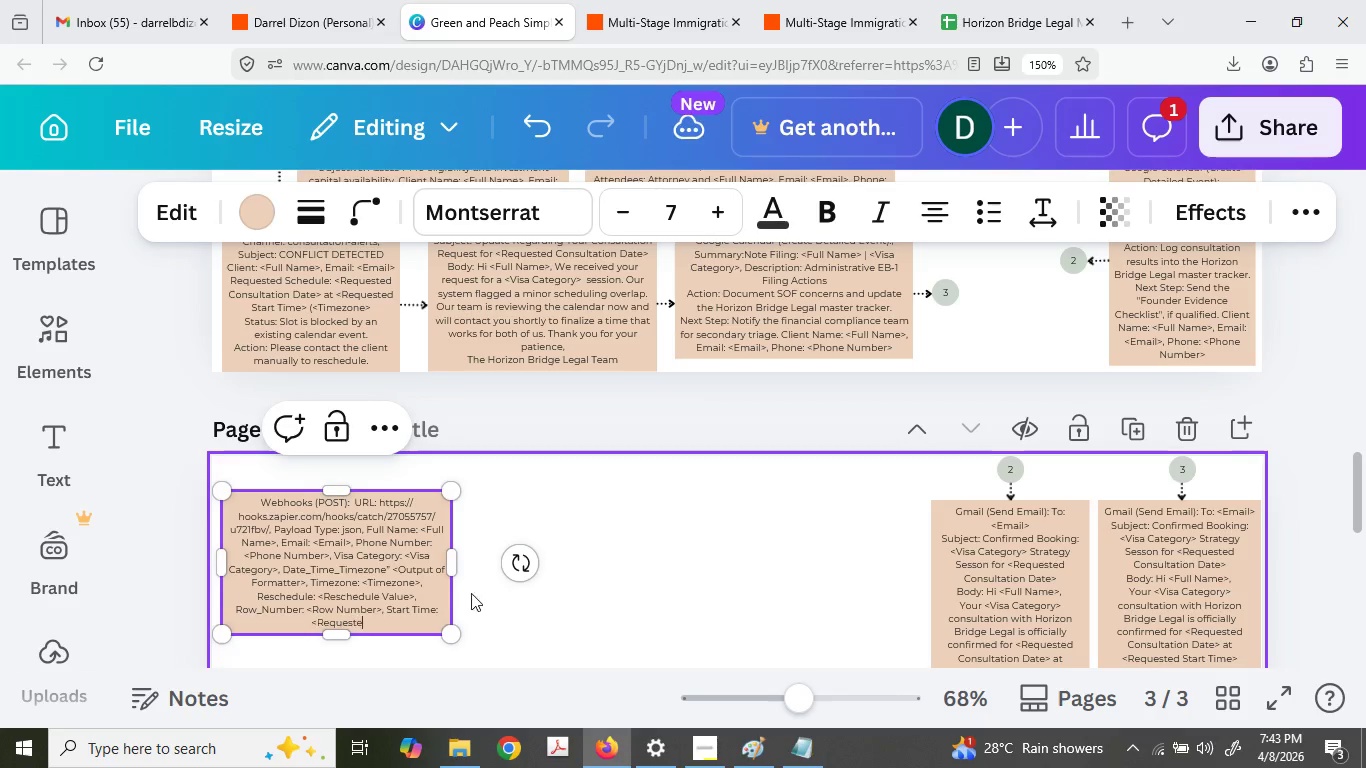 
type(sted Start Time>)
key(Backspace)
type(>)
 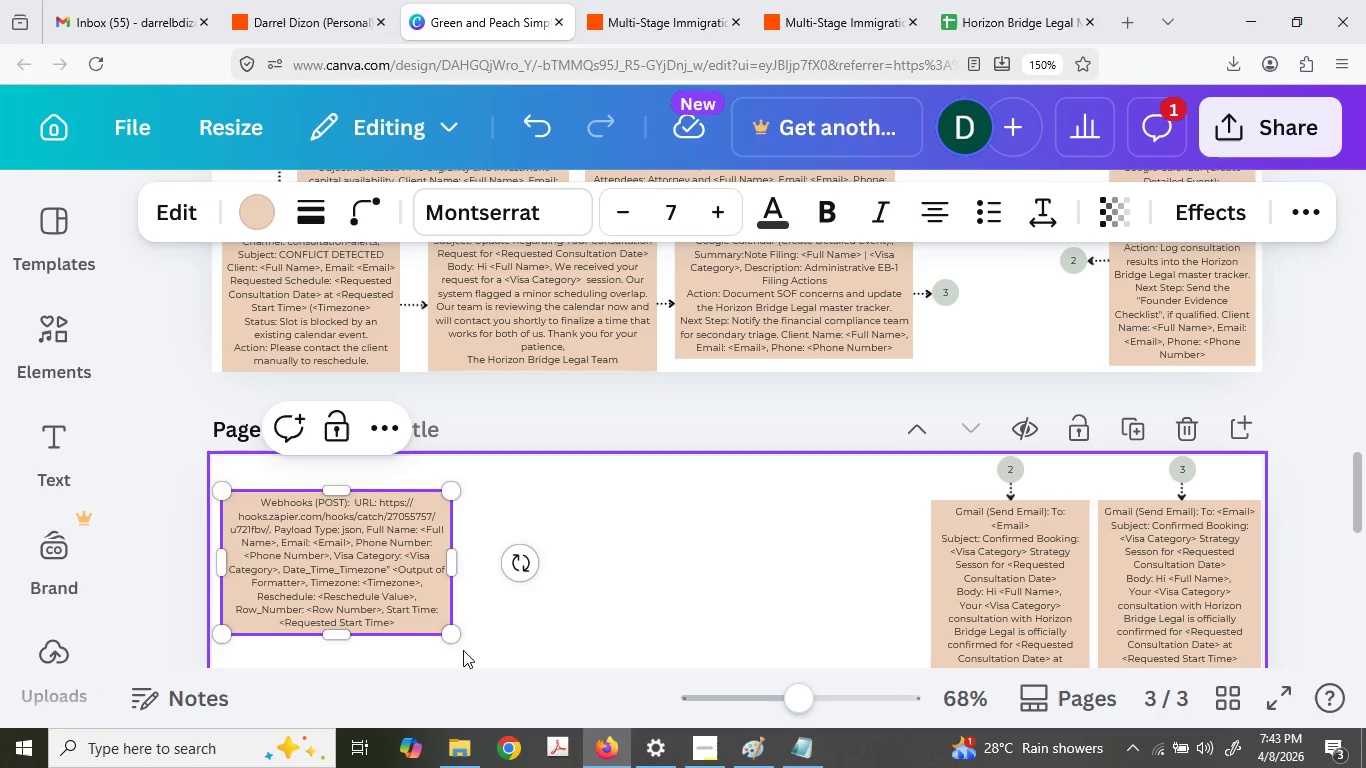 
left_click_drag(start_coordinate=[455, 562], to_coordinate=[422, 560])
 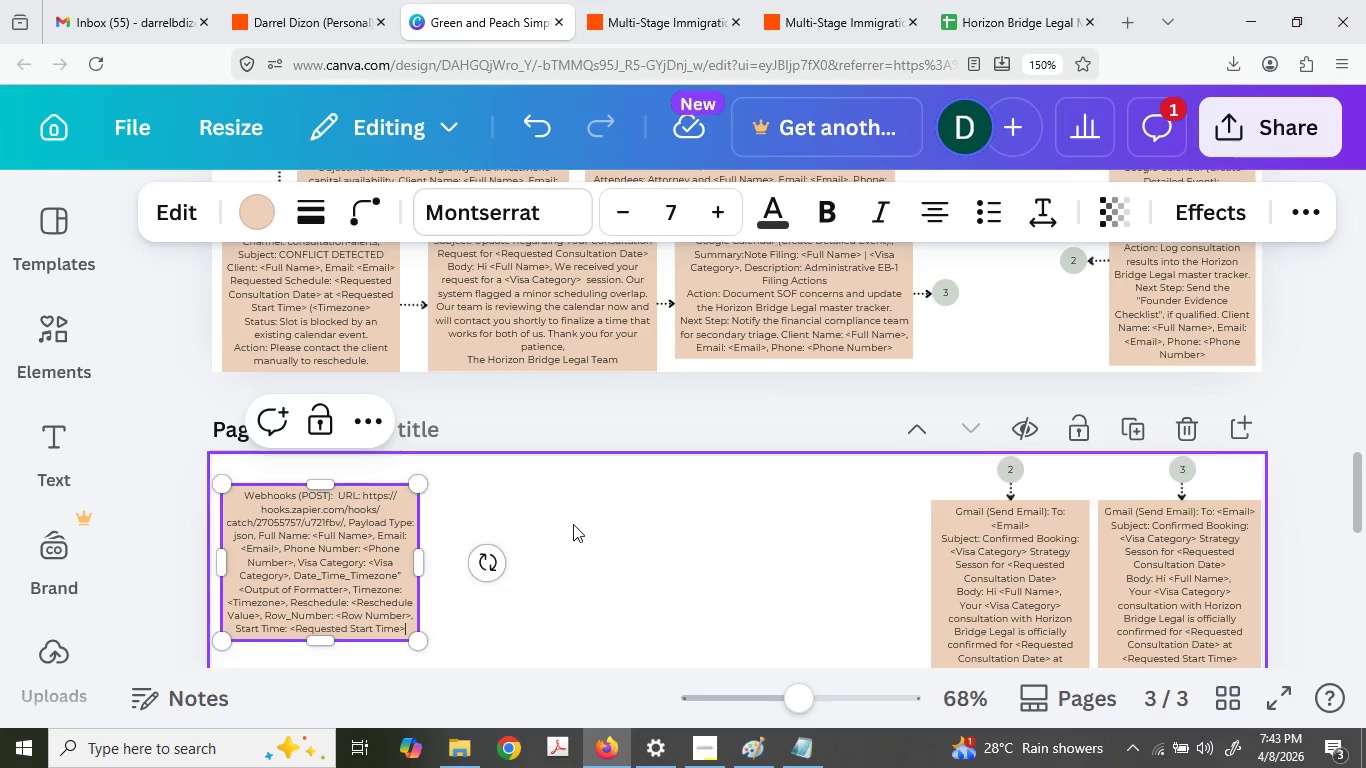 
left_click([573, 524])
 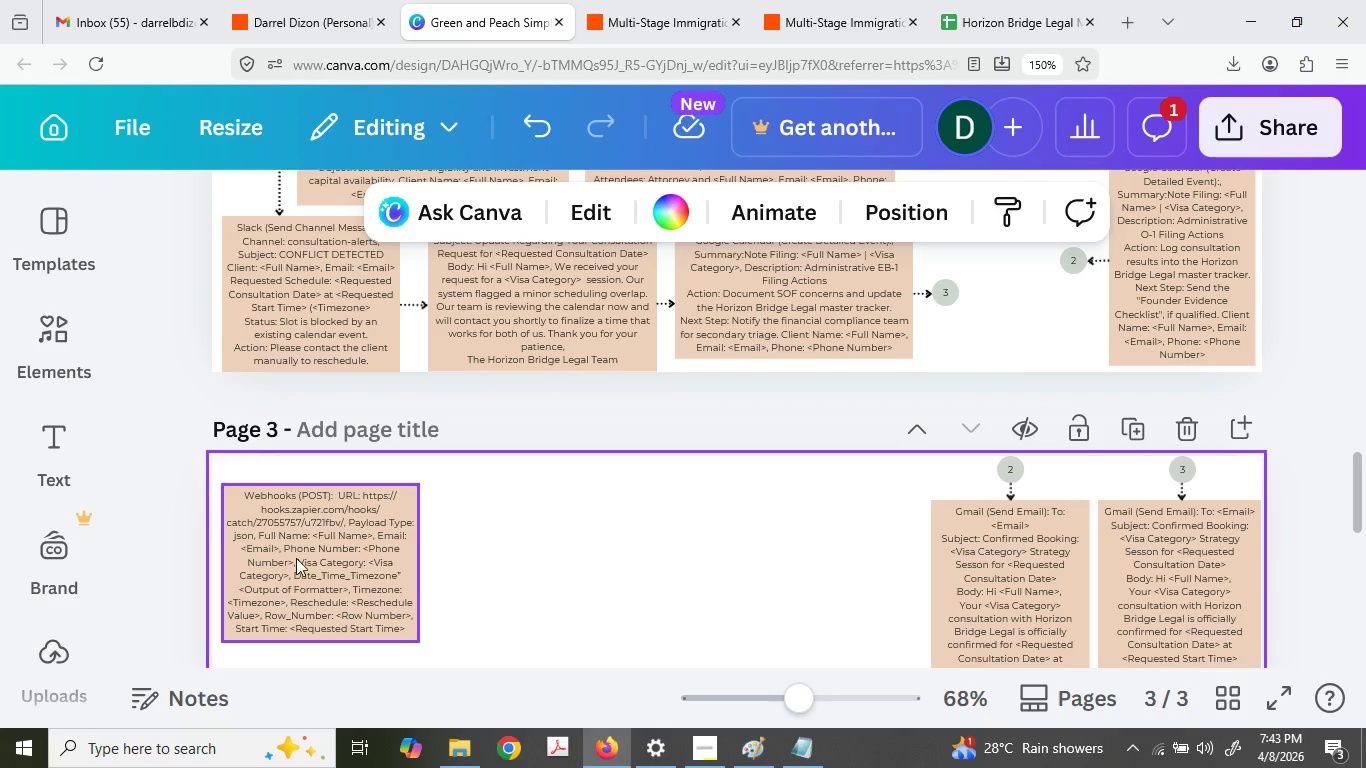 
left_click_drag(start_coordinate=[298, 558], to_coordinate=[302, 579])
 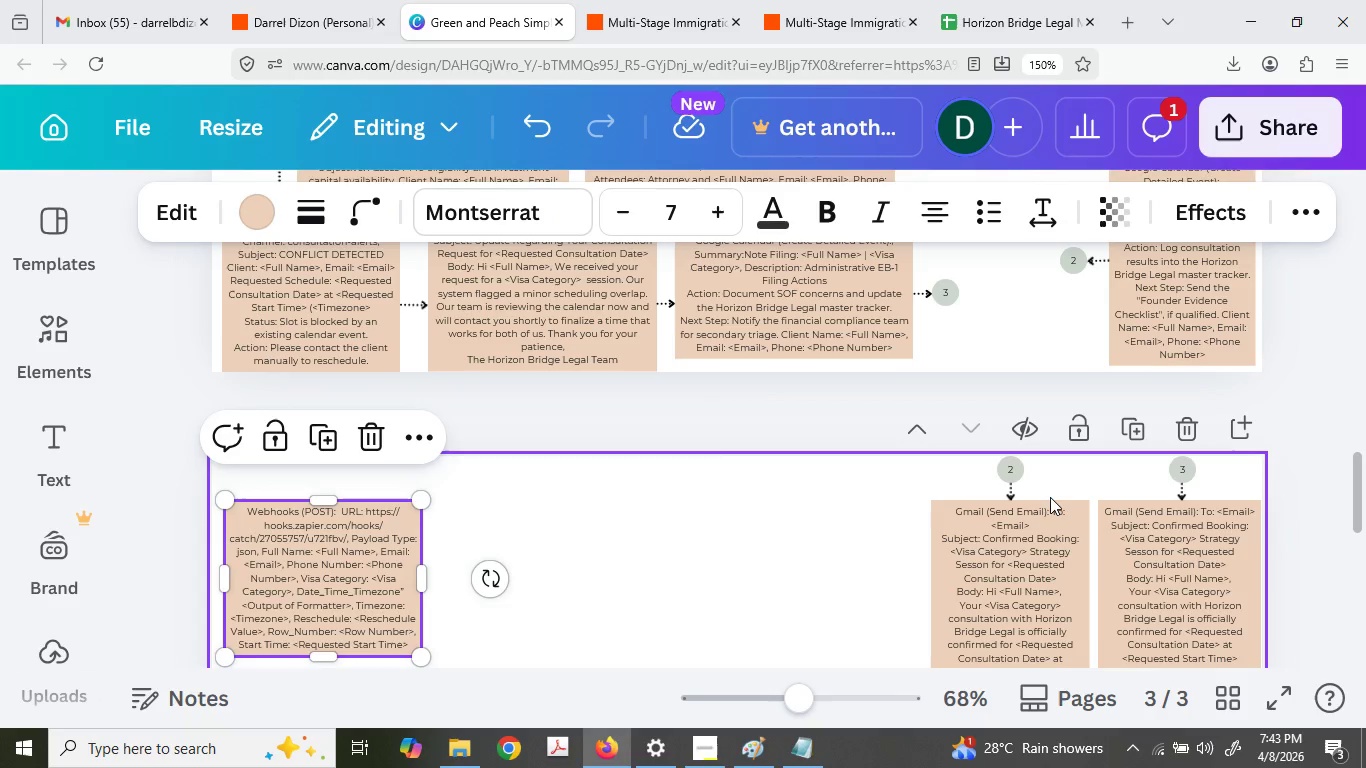 
left_click_drag(start_coordinate=[1050, 497], to_coordinate=[954, 465])
 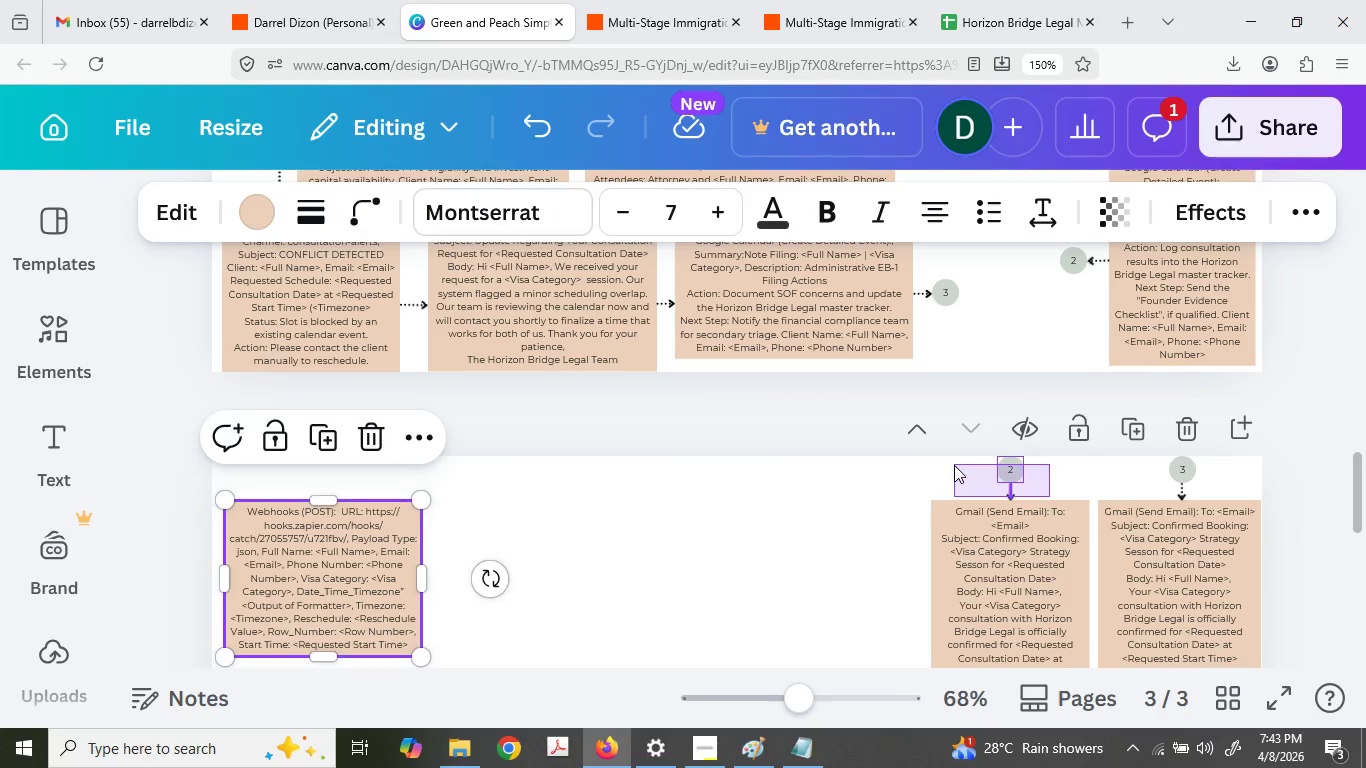 
key(Control+C)
 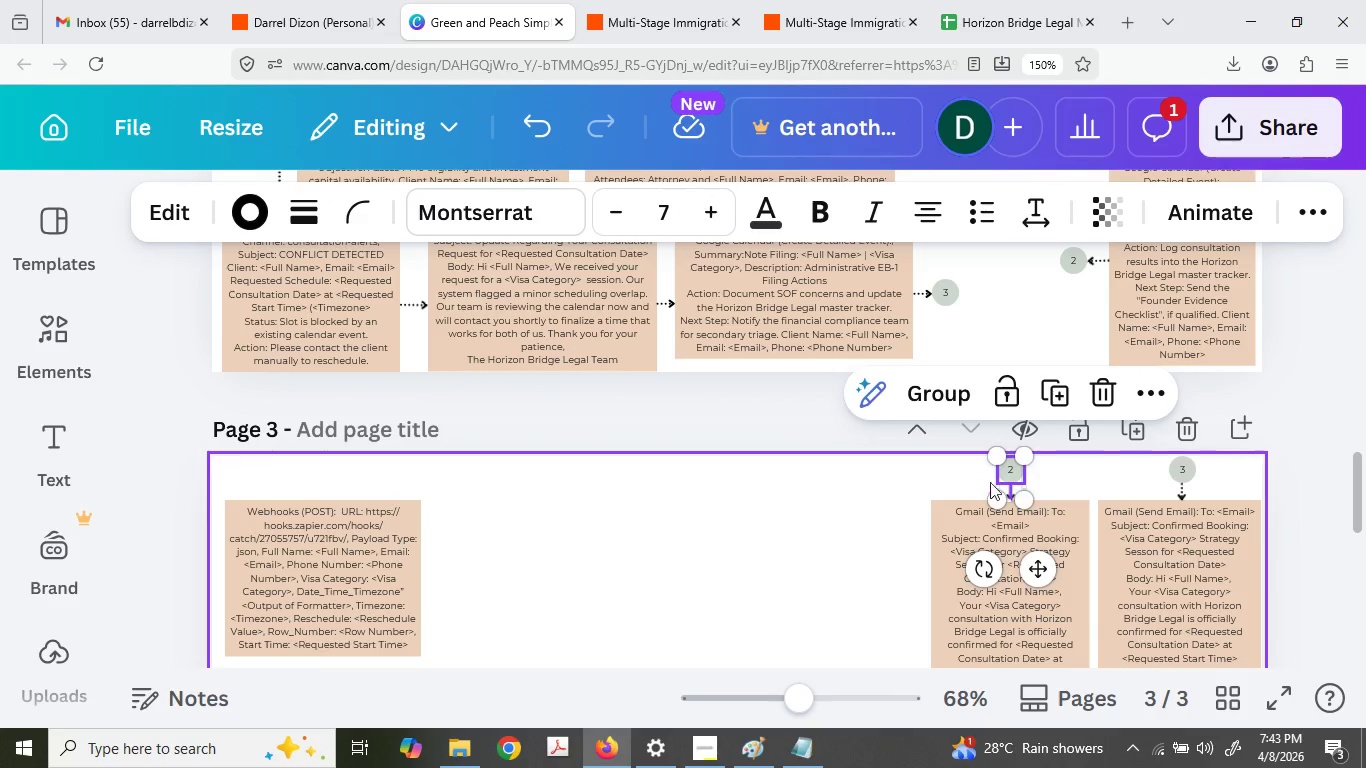 
key(Control+V)
 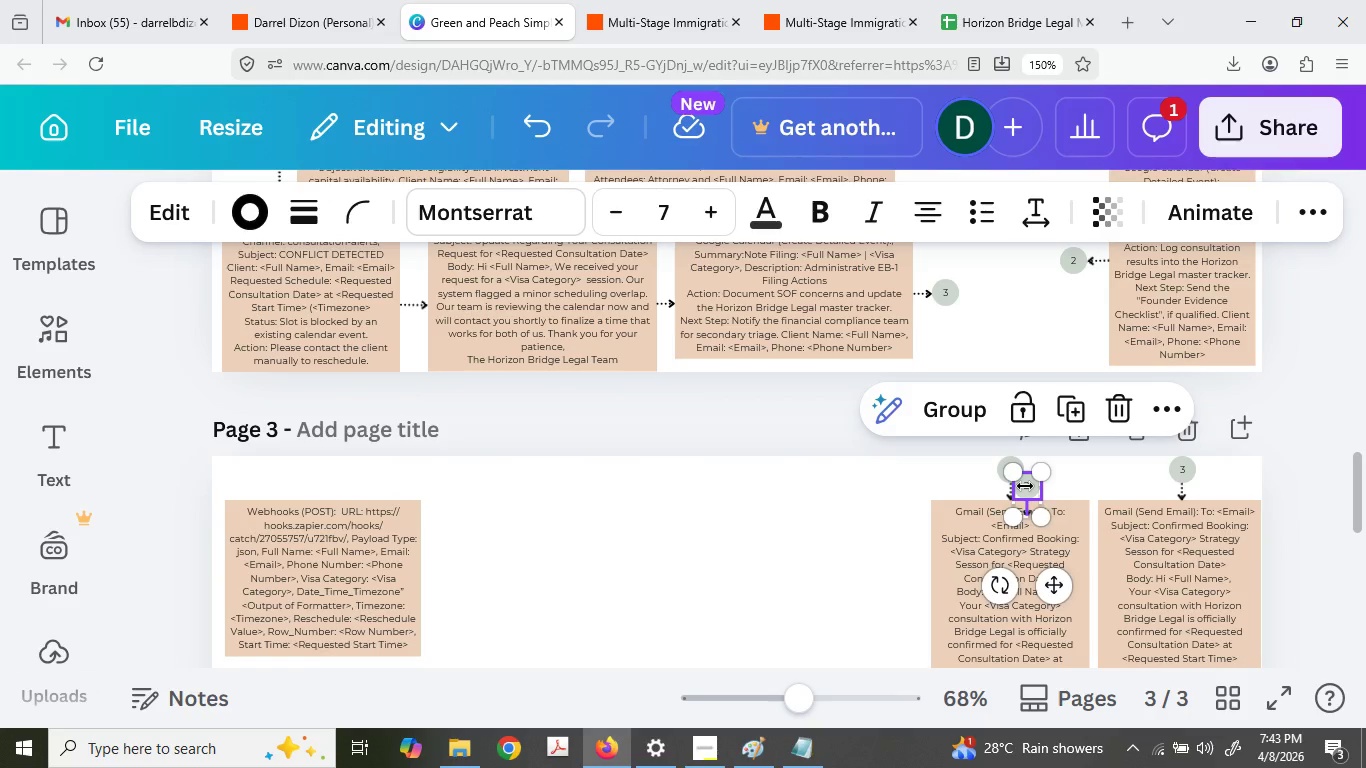 
left_click_drag(start_coordinate=[1027, 486], to_coordinate=[324, 471])
 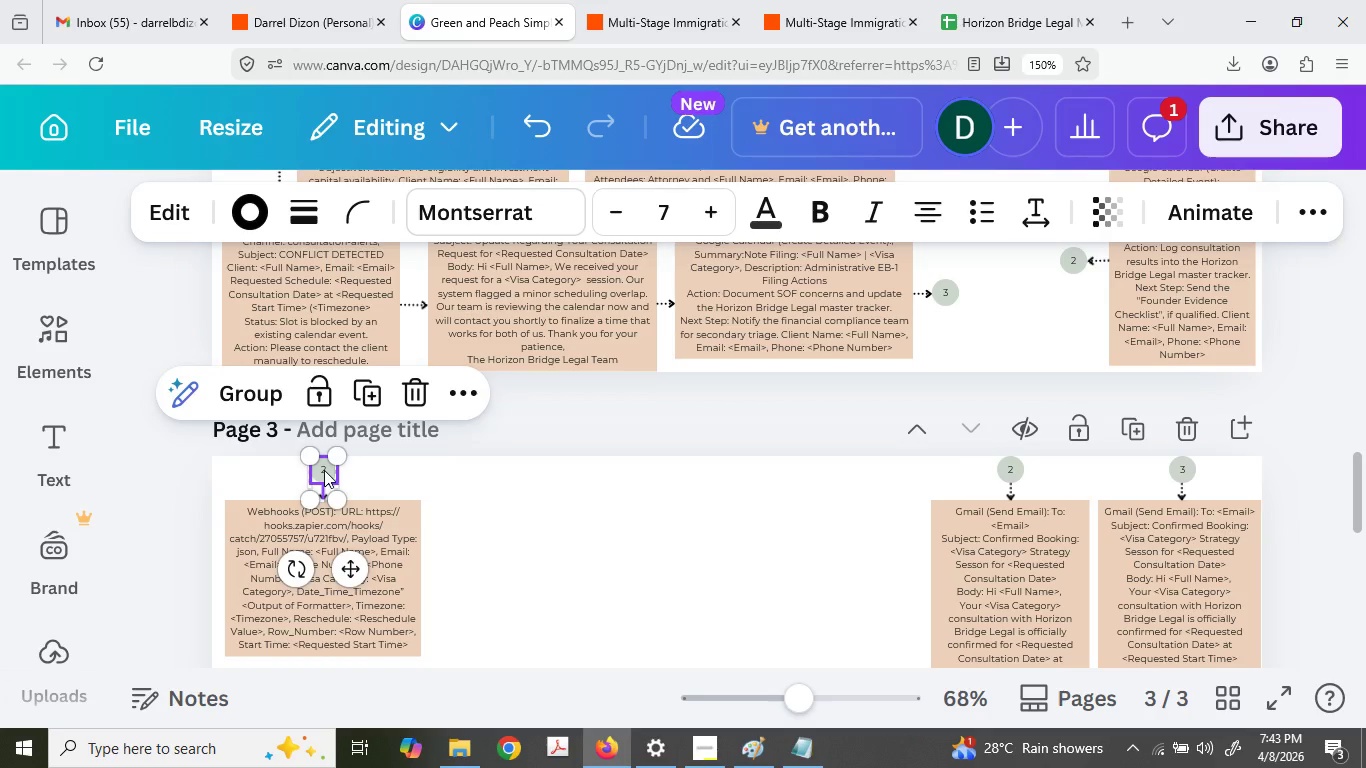 
double_click([324, 464])
 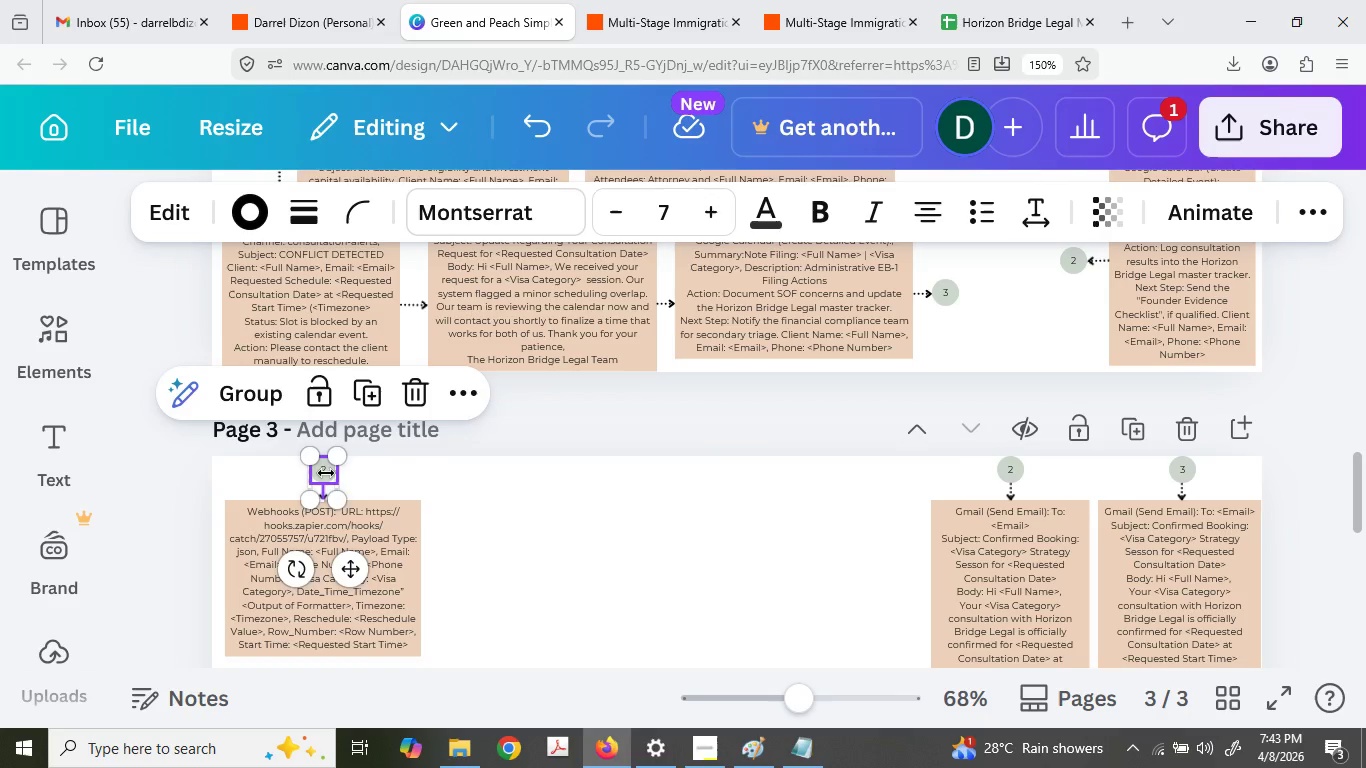 
triple_click([326, 473])
 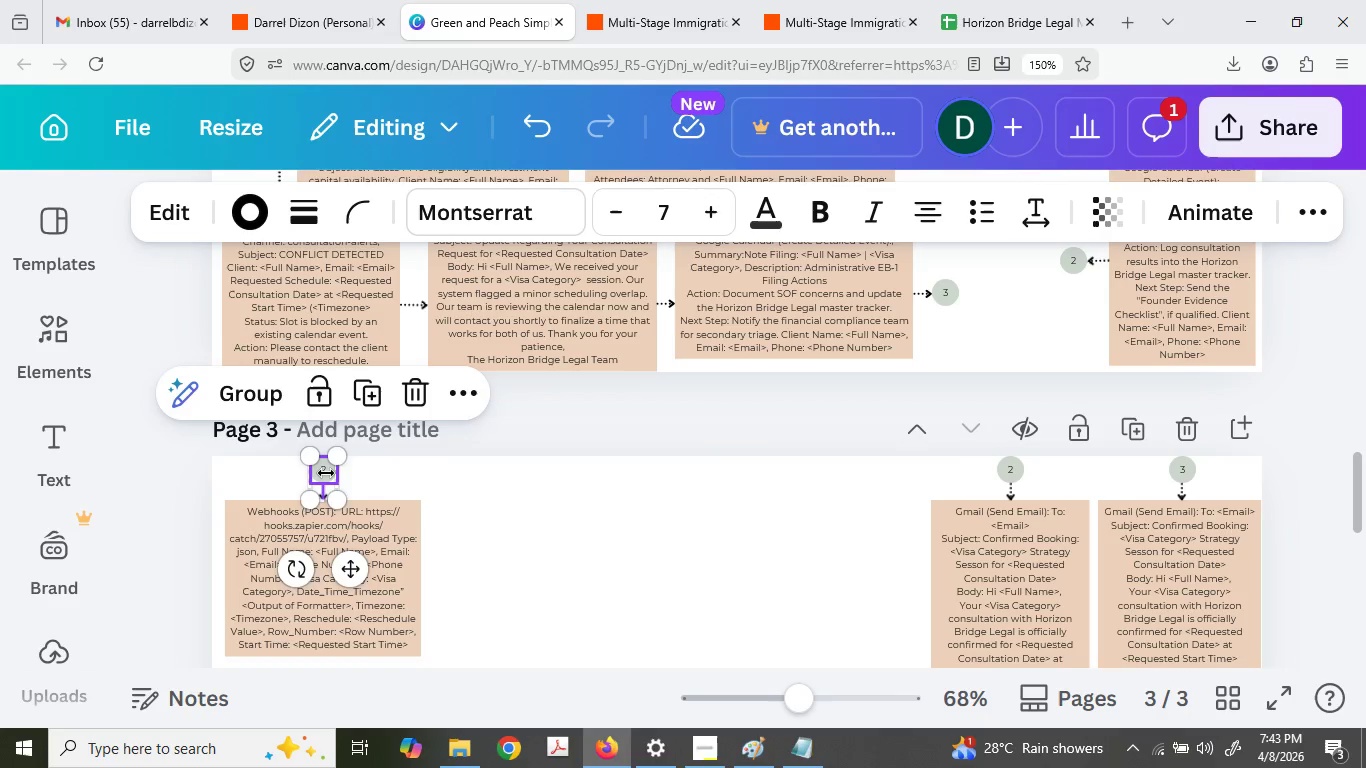 
triple_click([326, 473])
 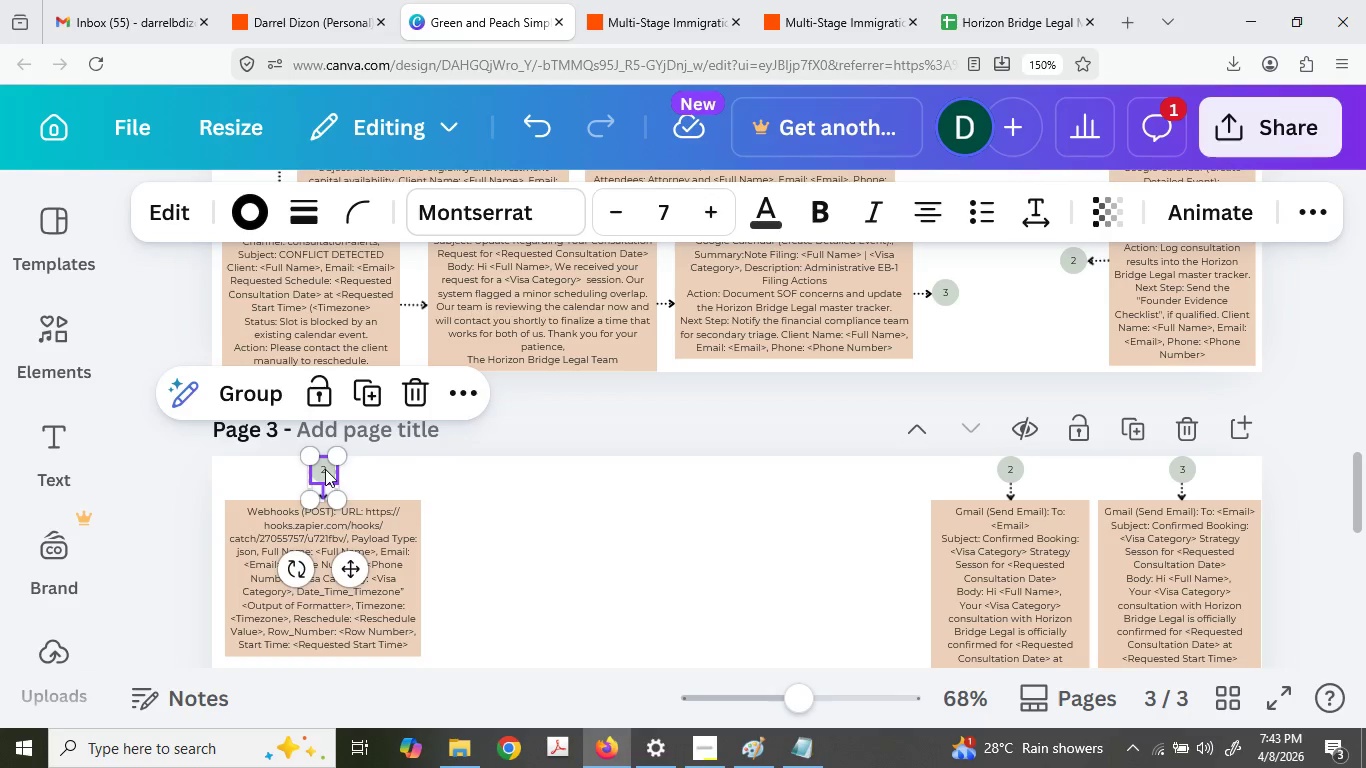 
triple_click([325, 469])
 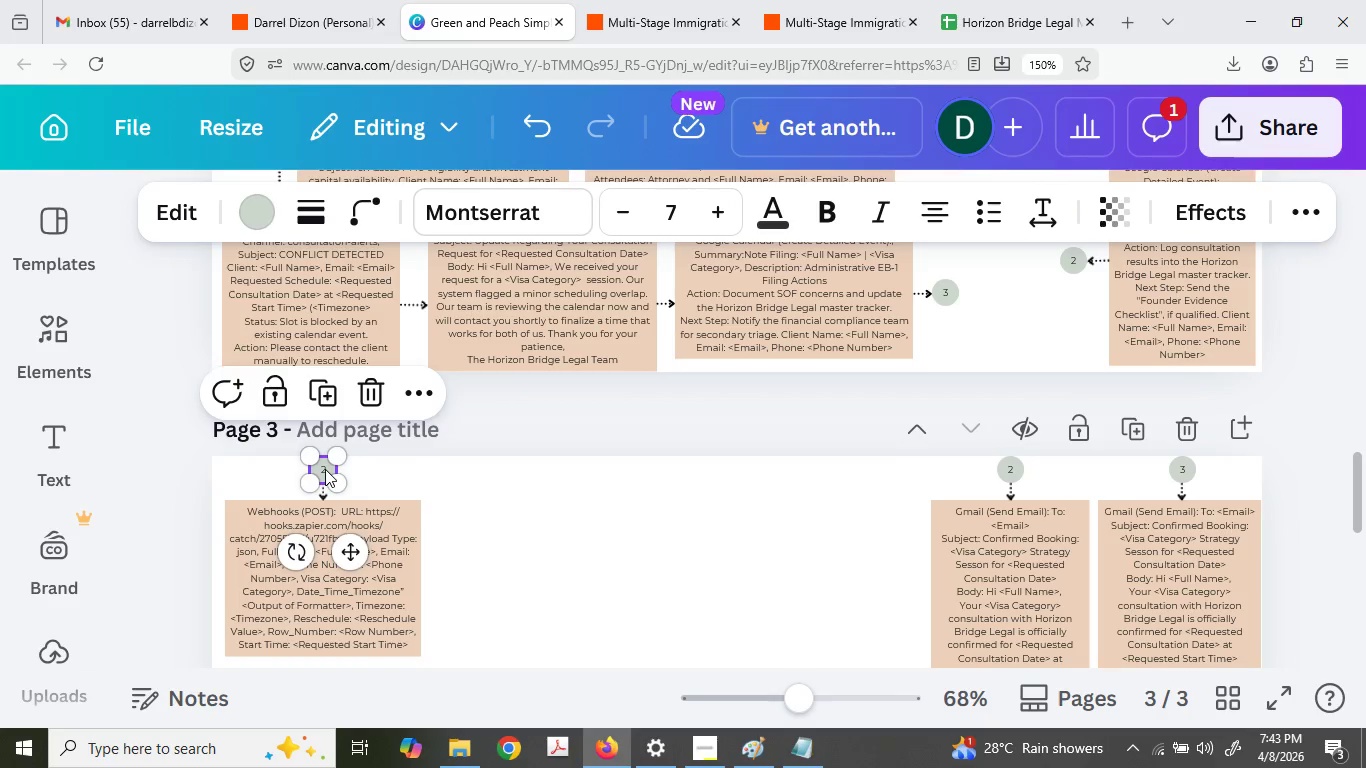 
triple_click([325, 469])
 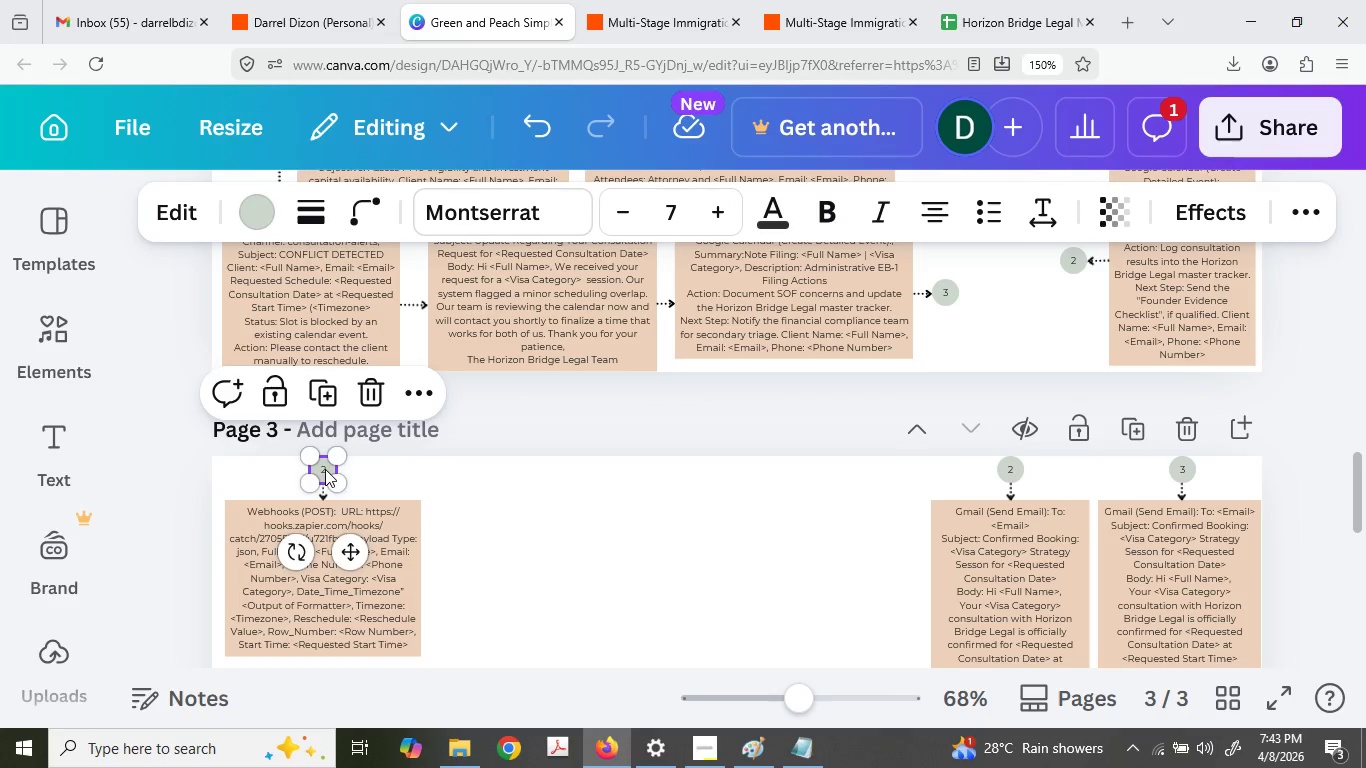 
double_click([325, 469])
 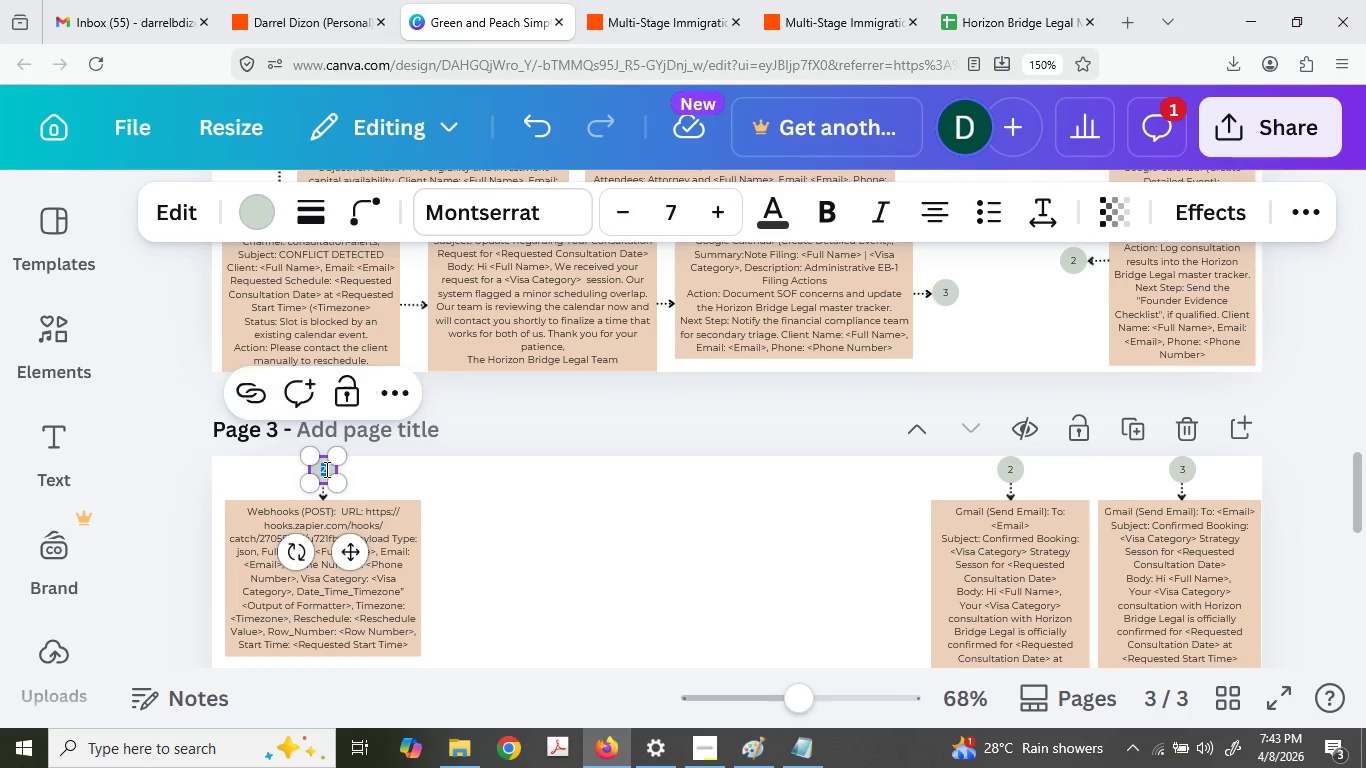 
triple_click([325, 469])
 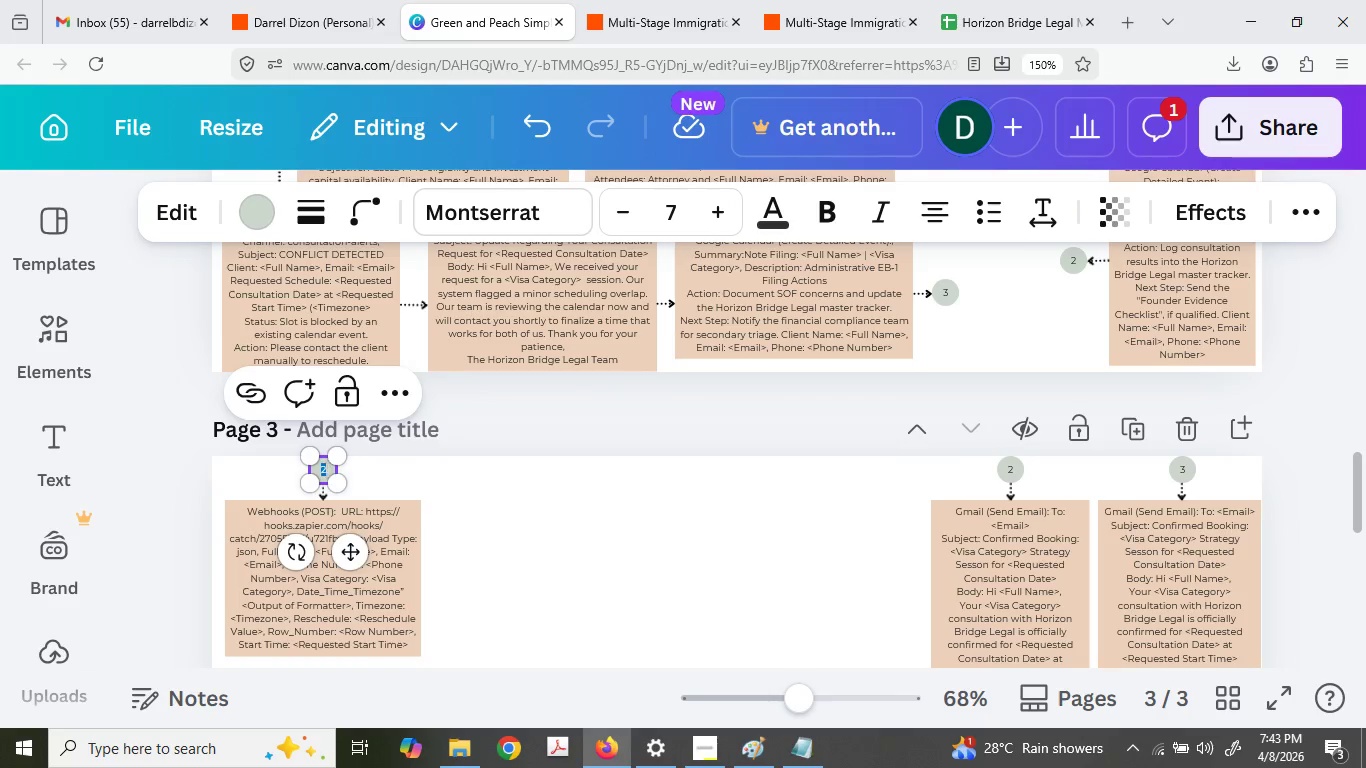 
key(1)
 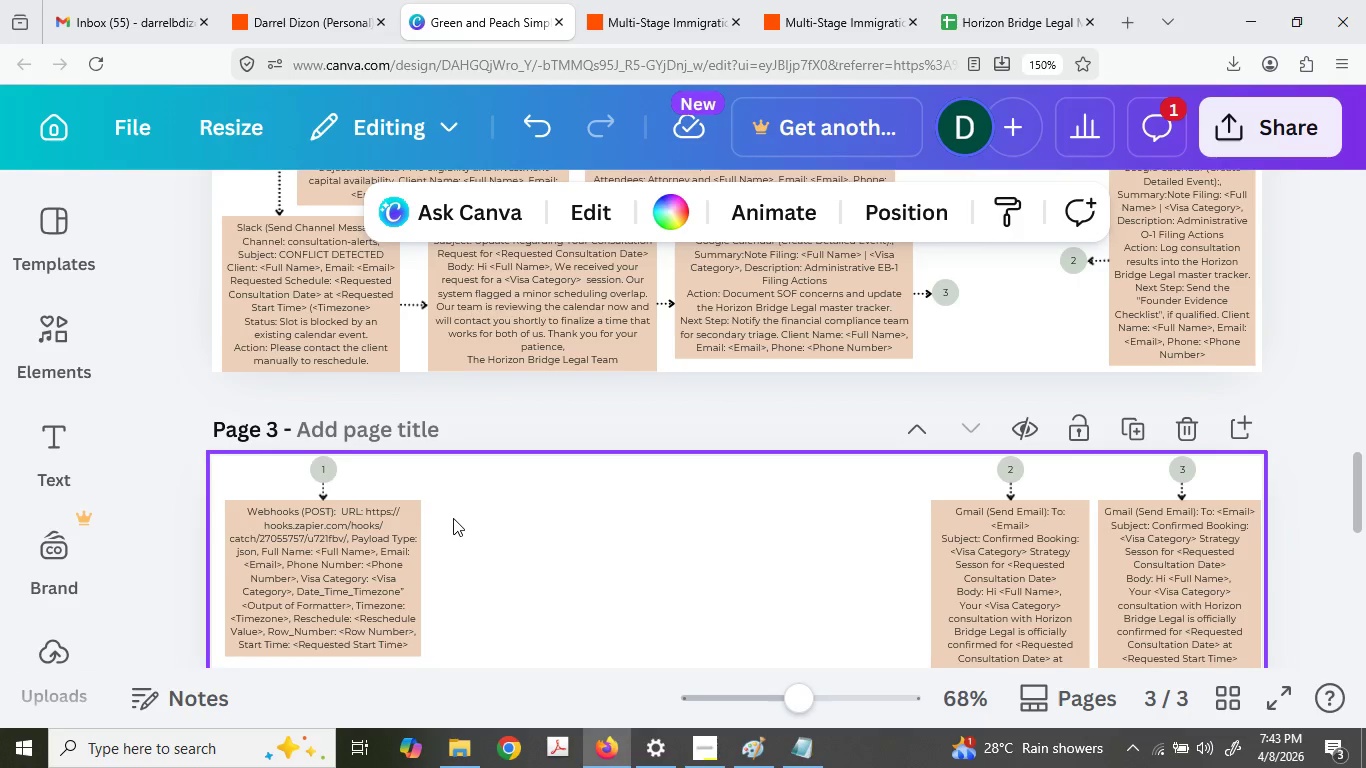 
scroll: coordinate [453, 518], scroll_direction: down, amount: 1.0
 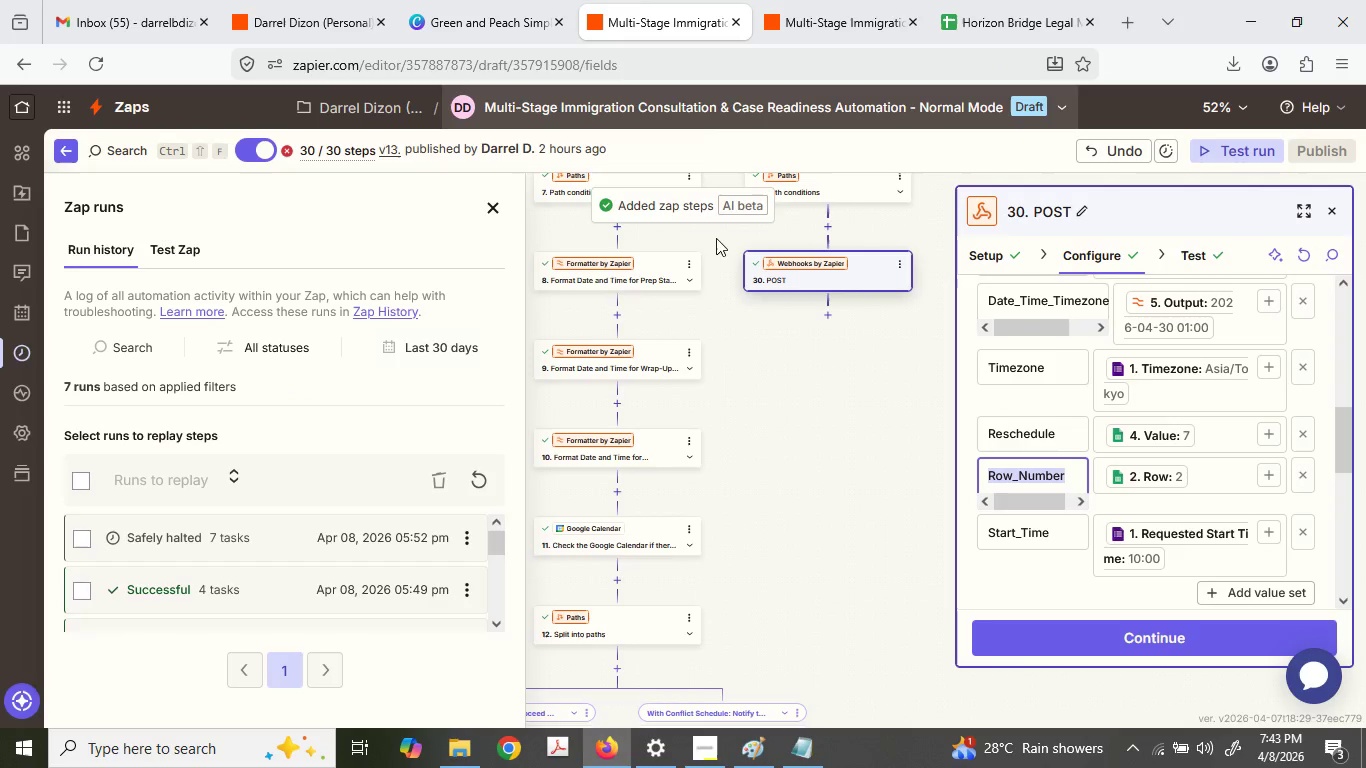 
left_click([824, 0])
 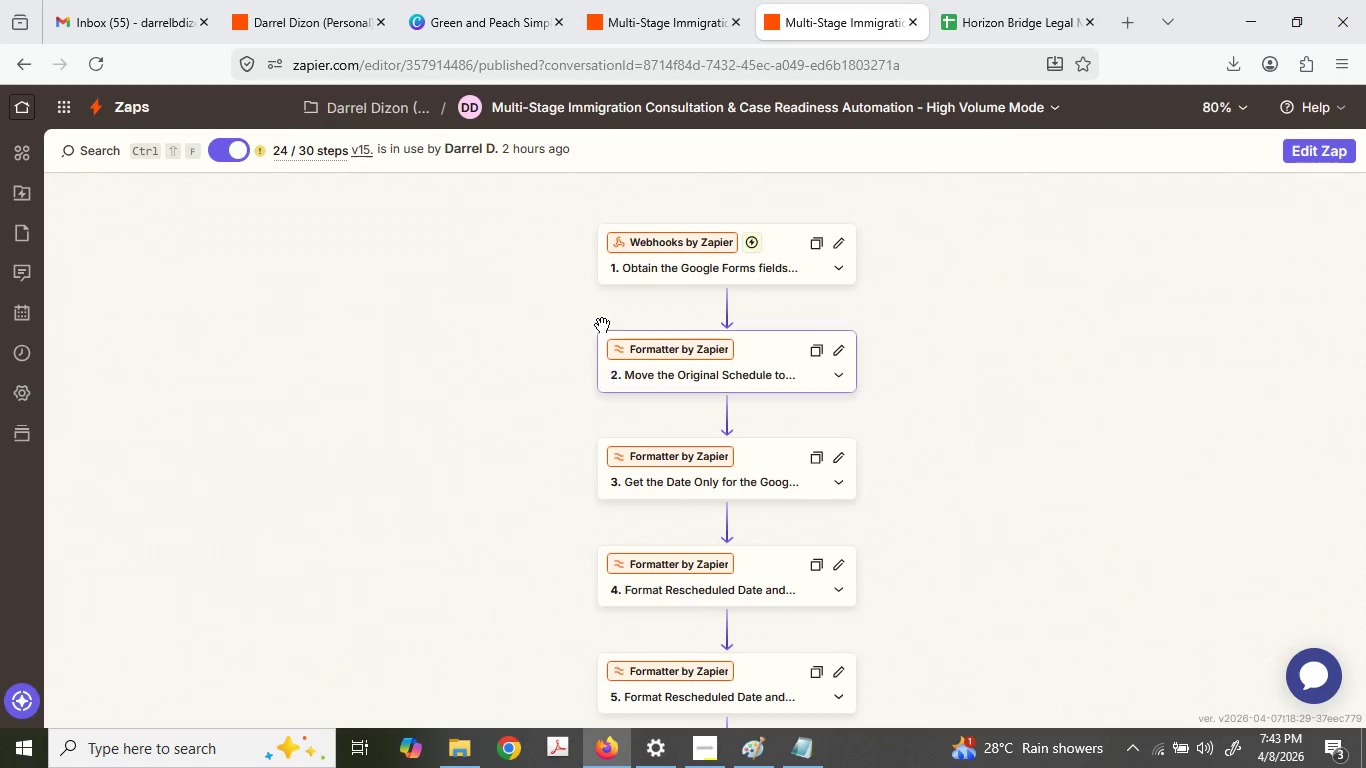 
left_click([667, 270])
 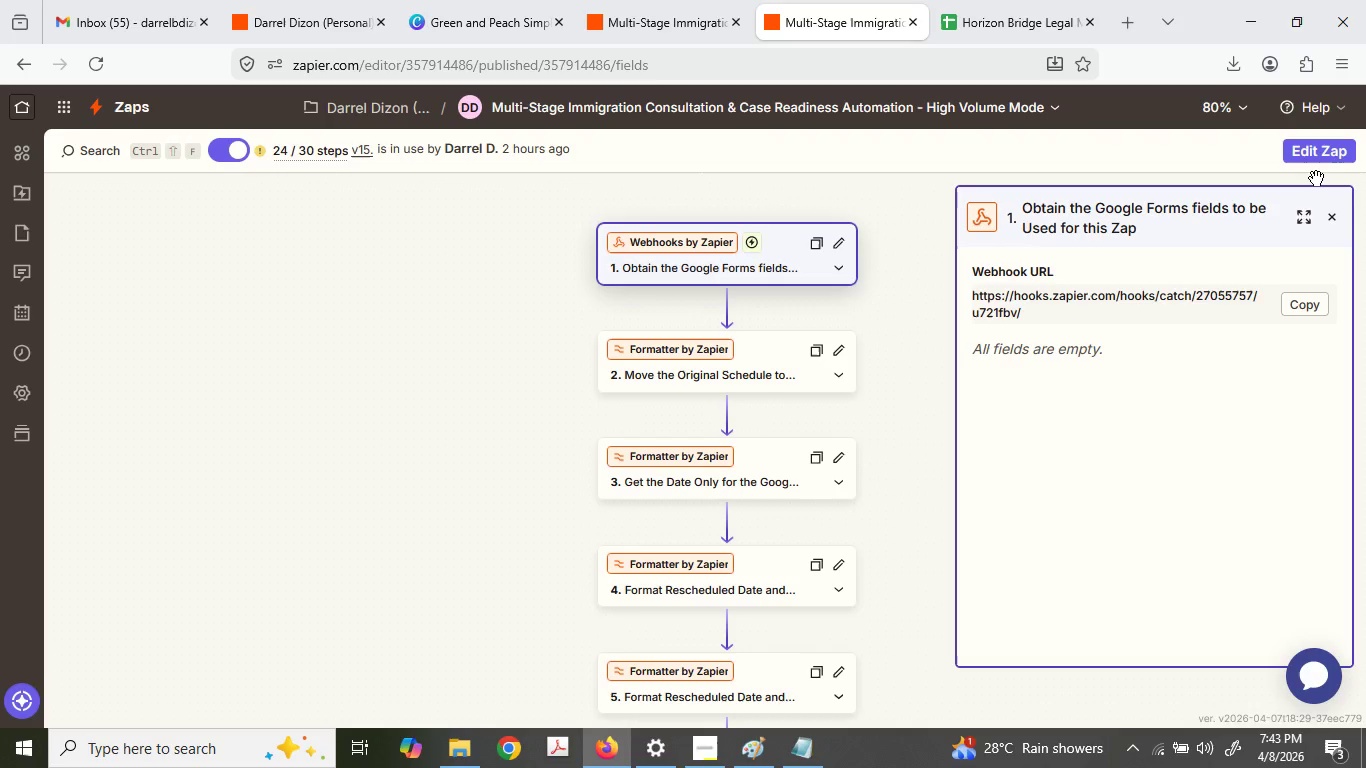 
double_click([1323, 152])
 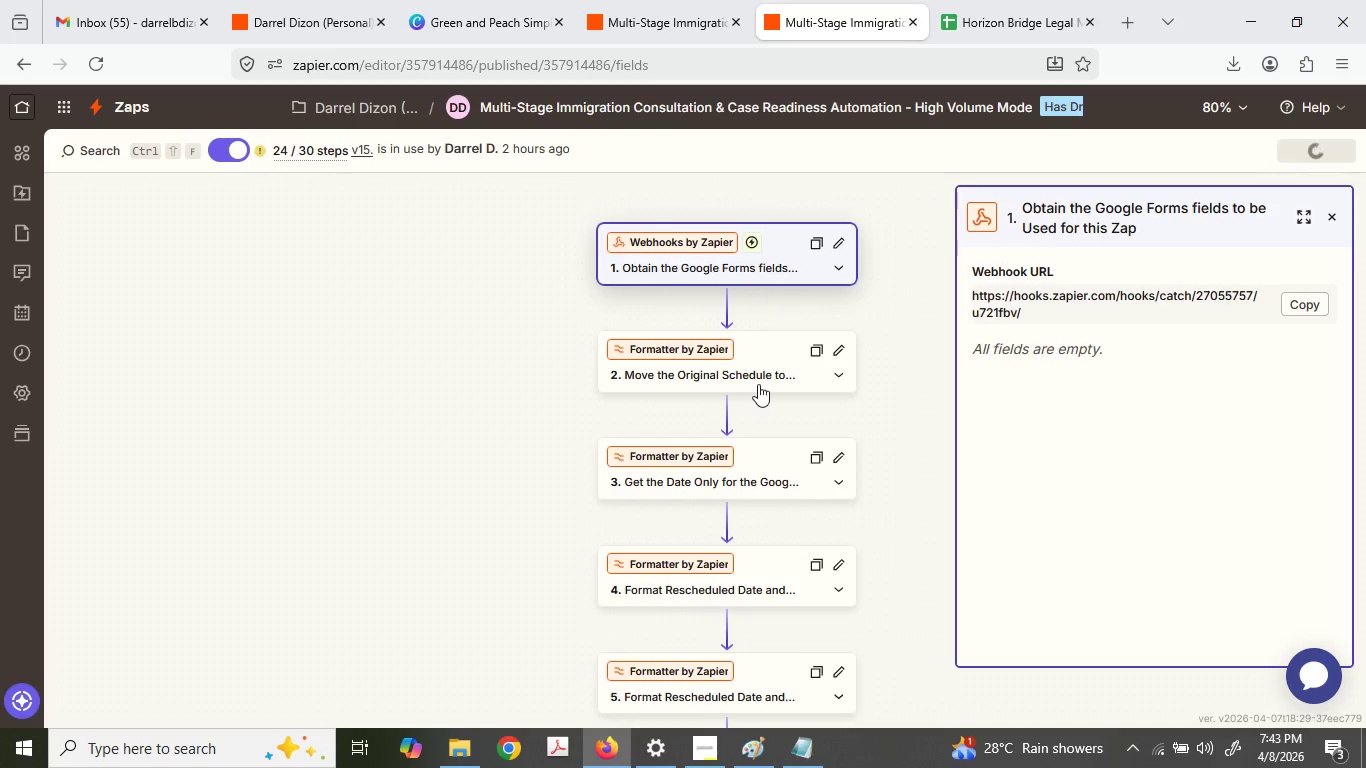 
scroll: coordinate [761, 412], scroll_direction: down, amount: 1.0
 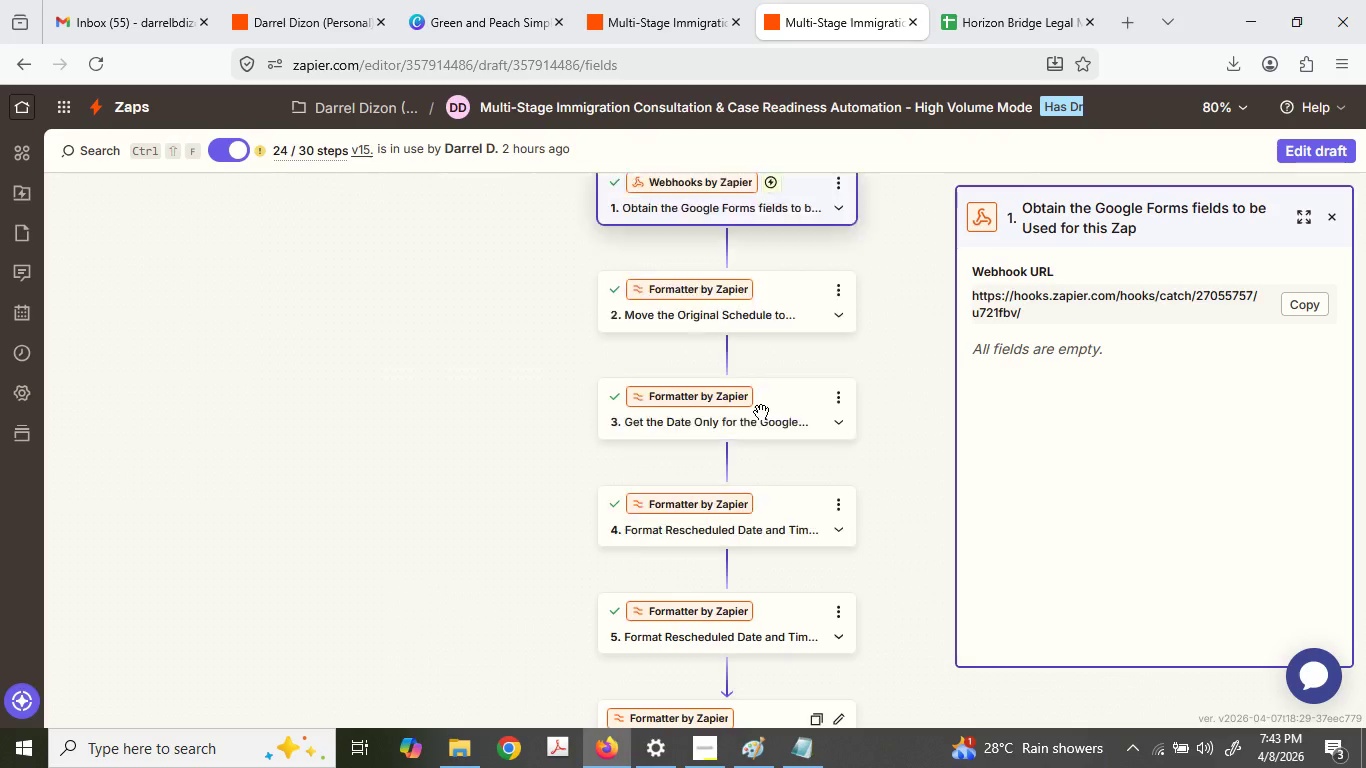 
scroll: coordinate [761, 412], scroll_direction: up, amount: 3.0
 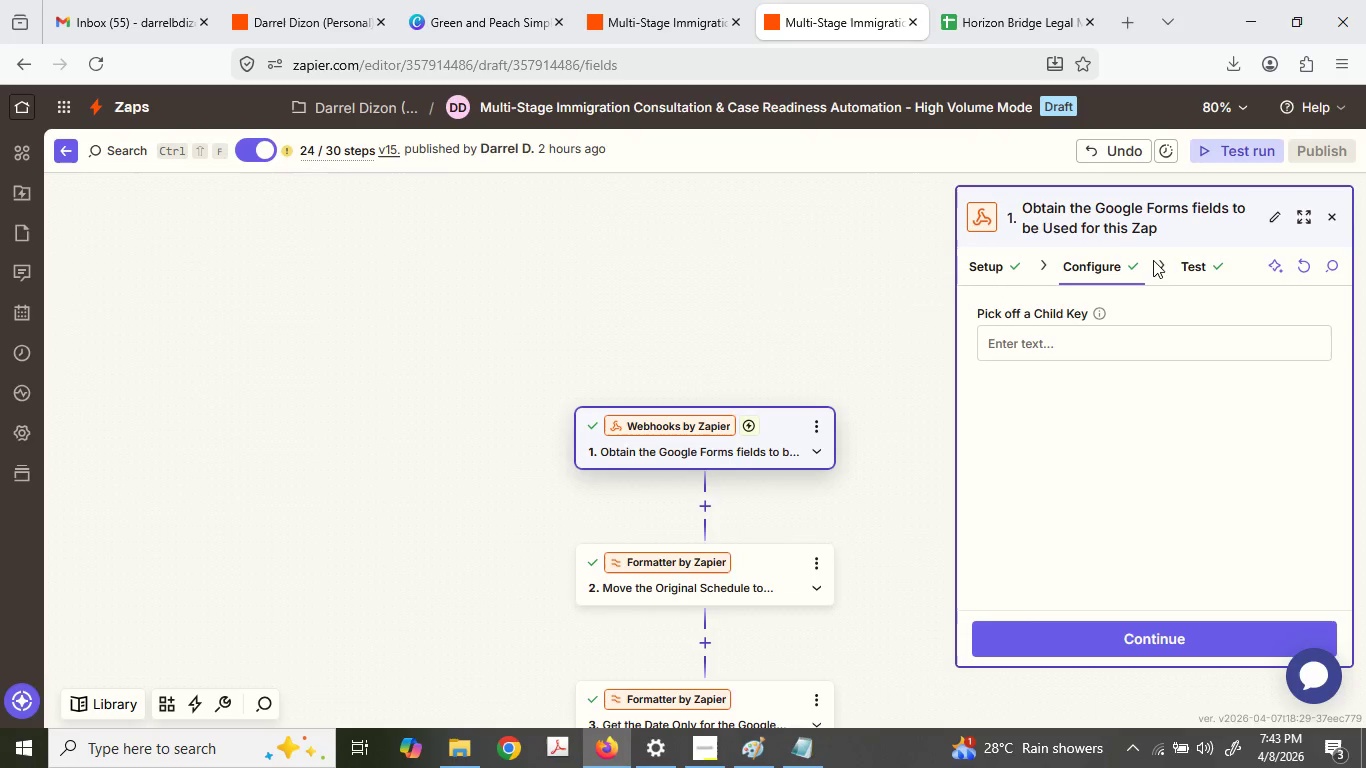 
left_click([1184, 272])
 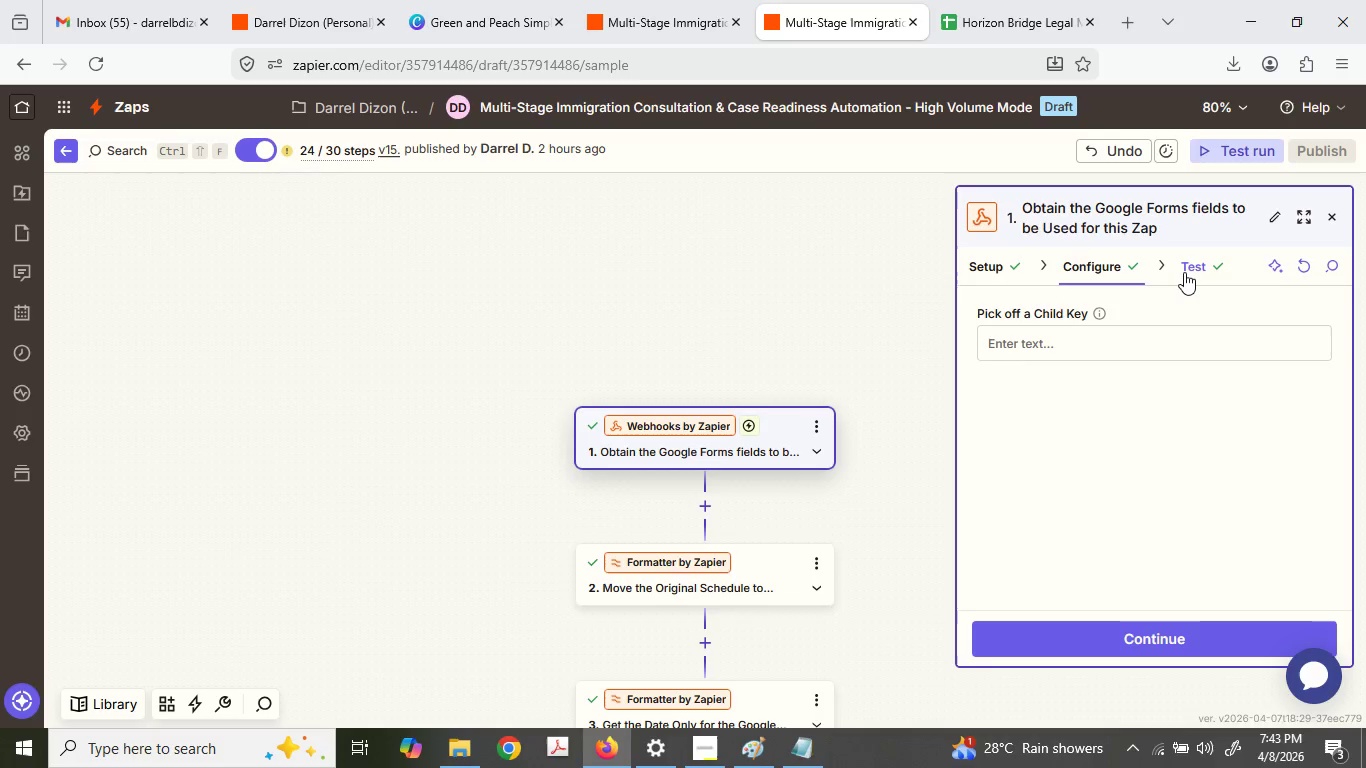 
mouse_move([1159, 289])
 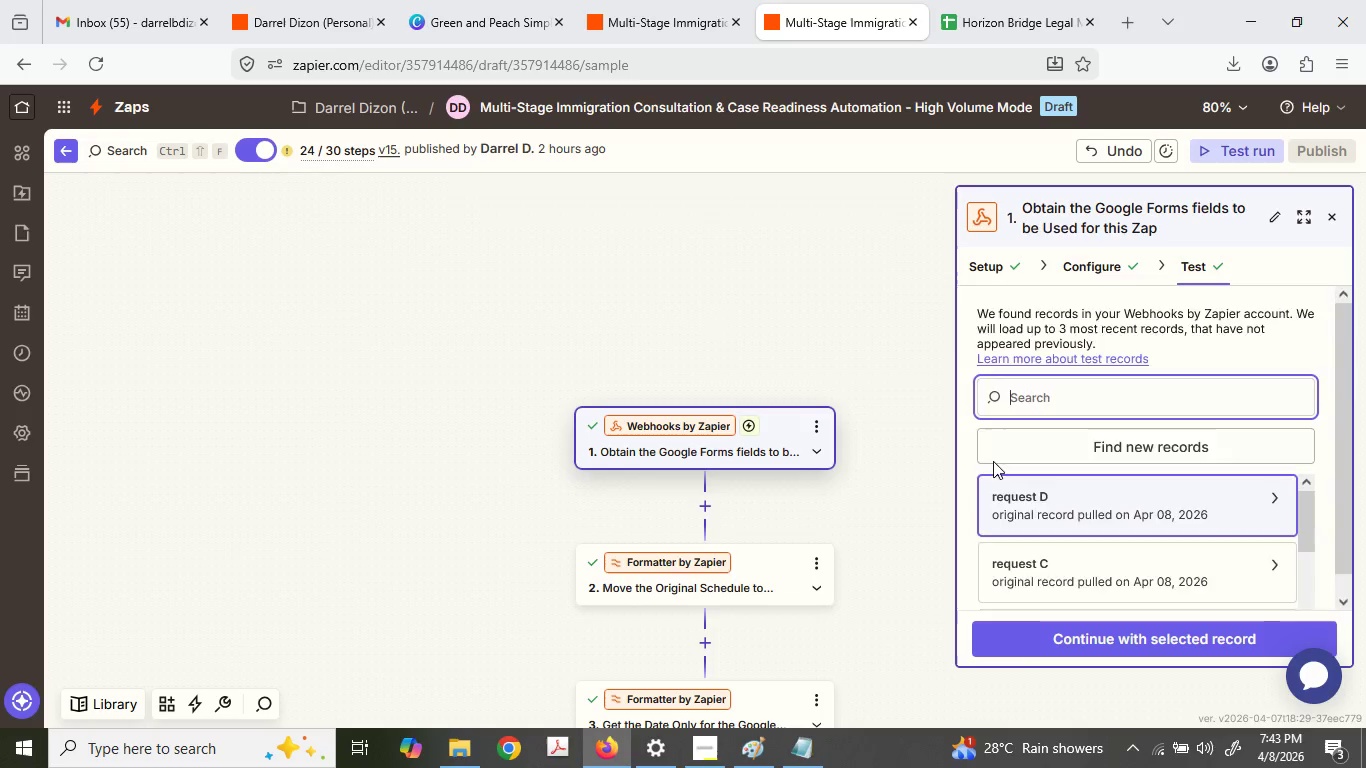 
scroll: coordinate [996, 464], scroll_direction: down, amount: 2.0
 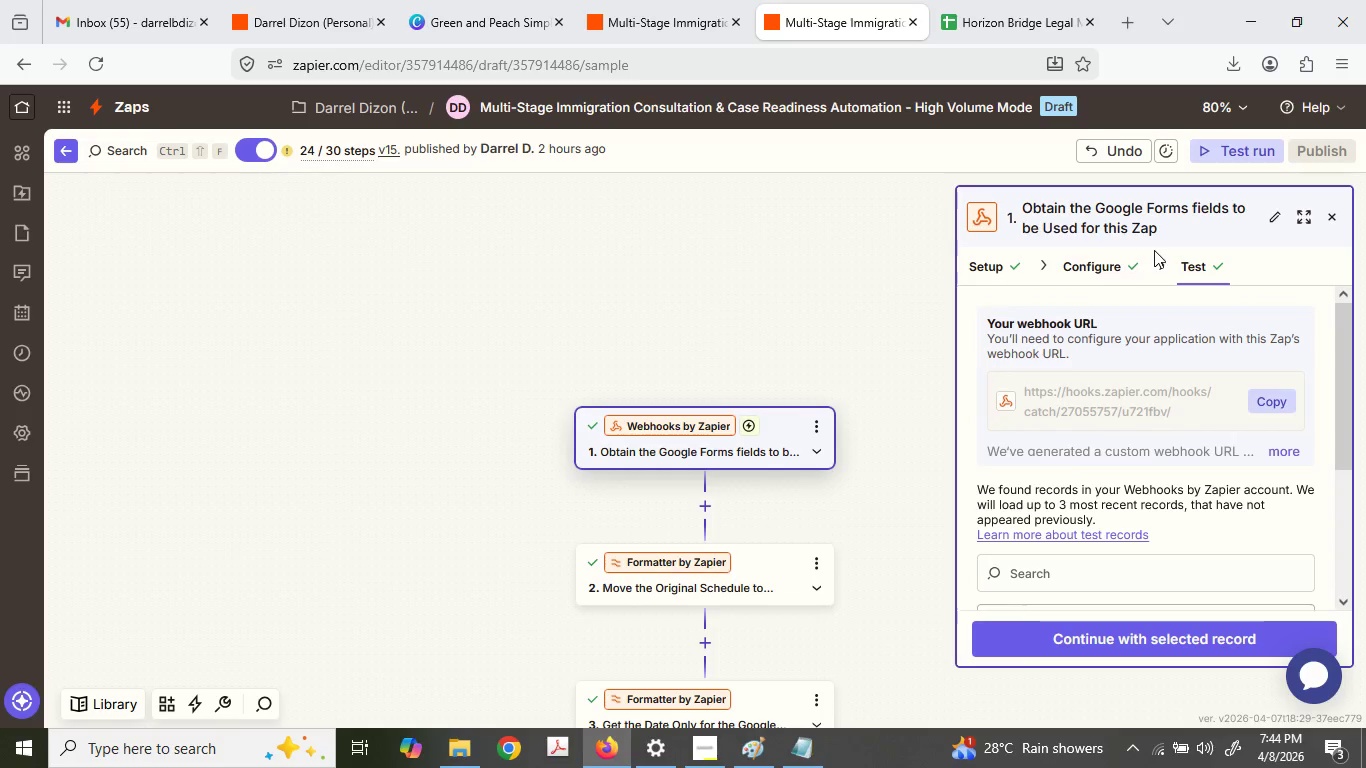 
left_click([1105, 260])
 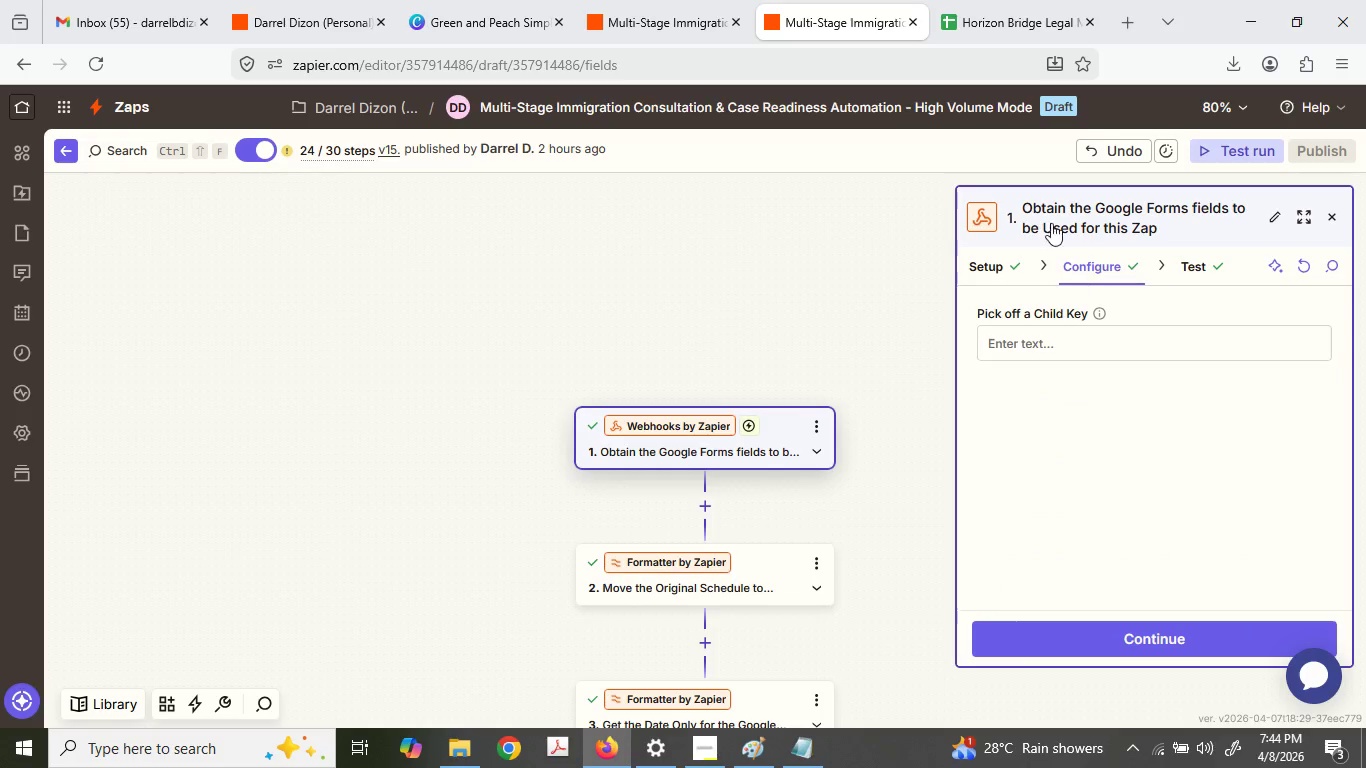 
left_click([985, 272])
 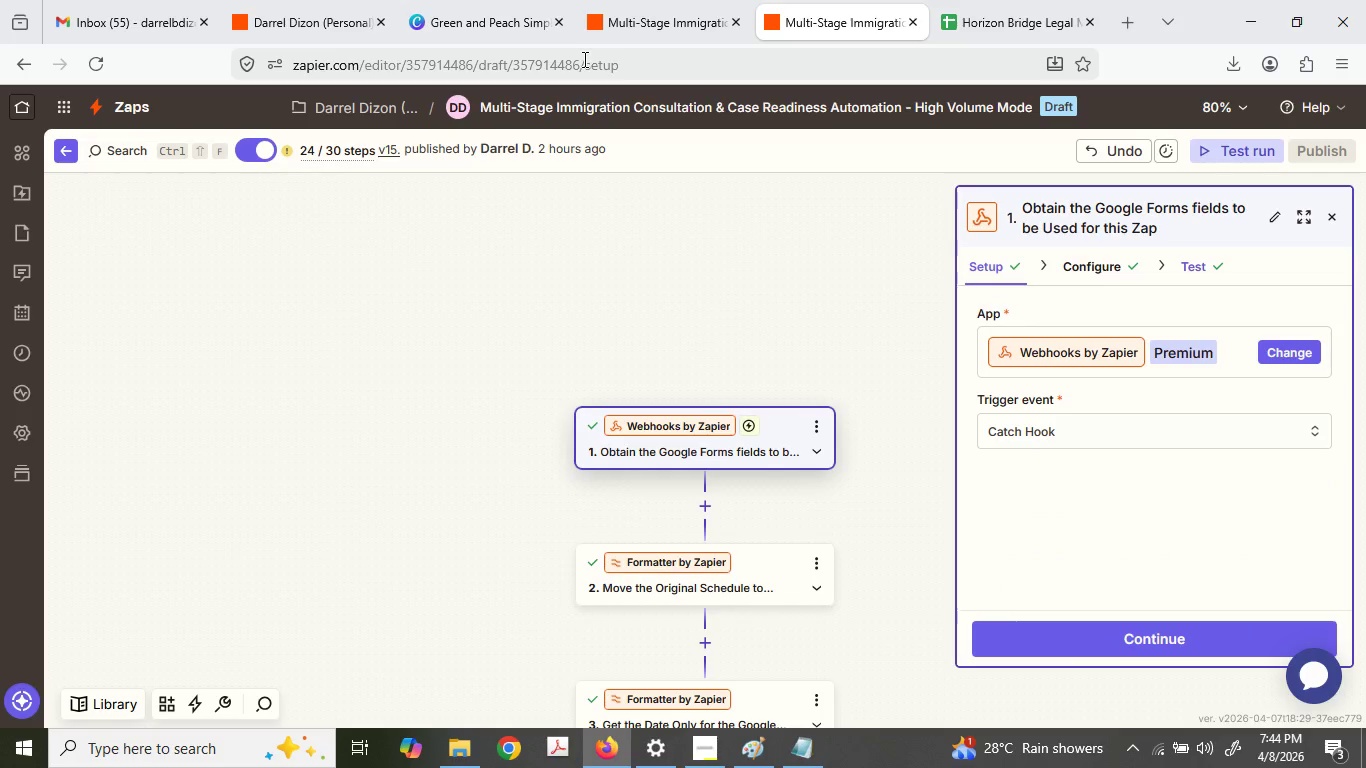 
left_click([669, 0])
 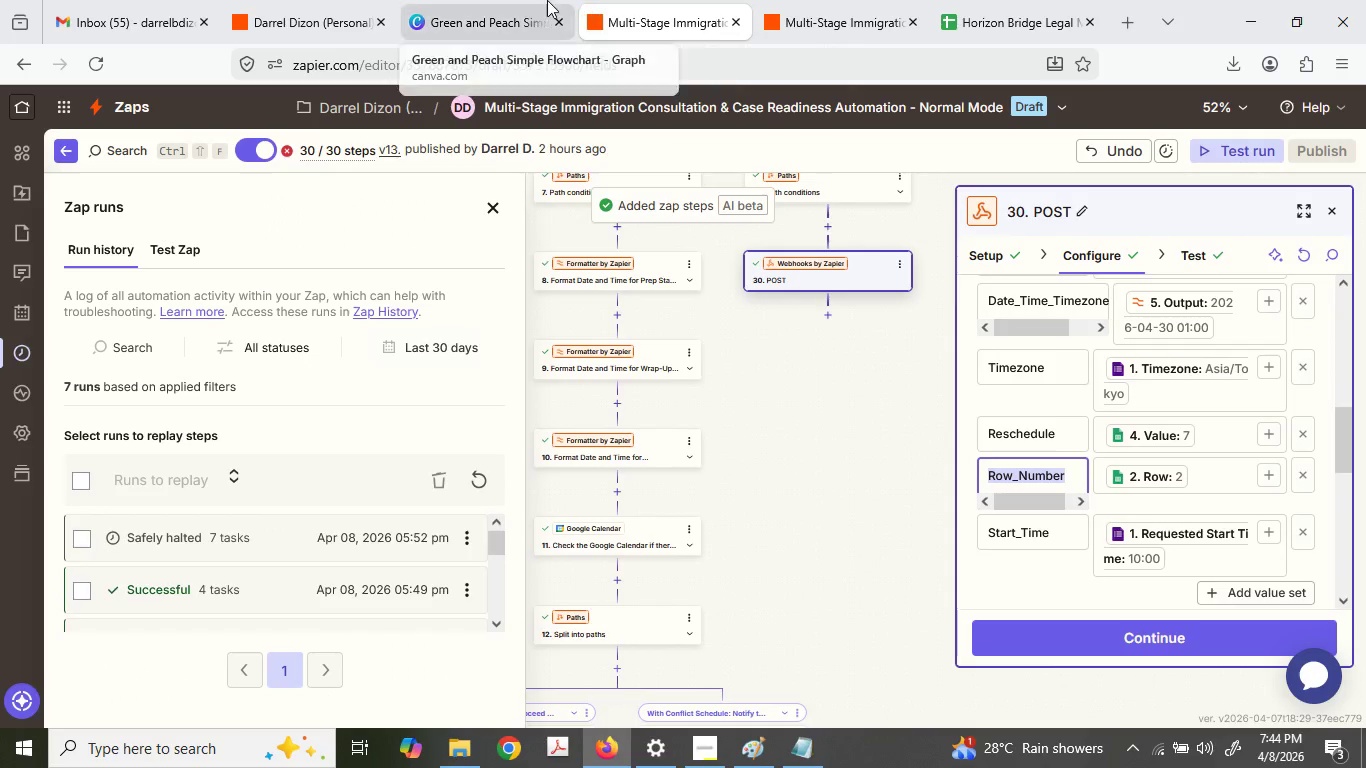 
left_click([537, 0])
 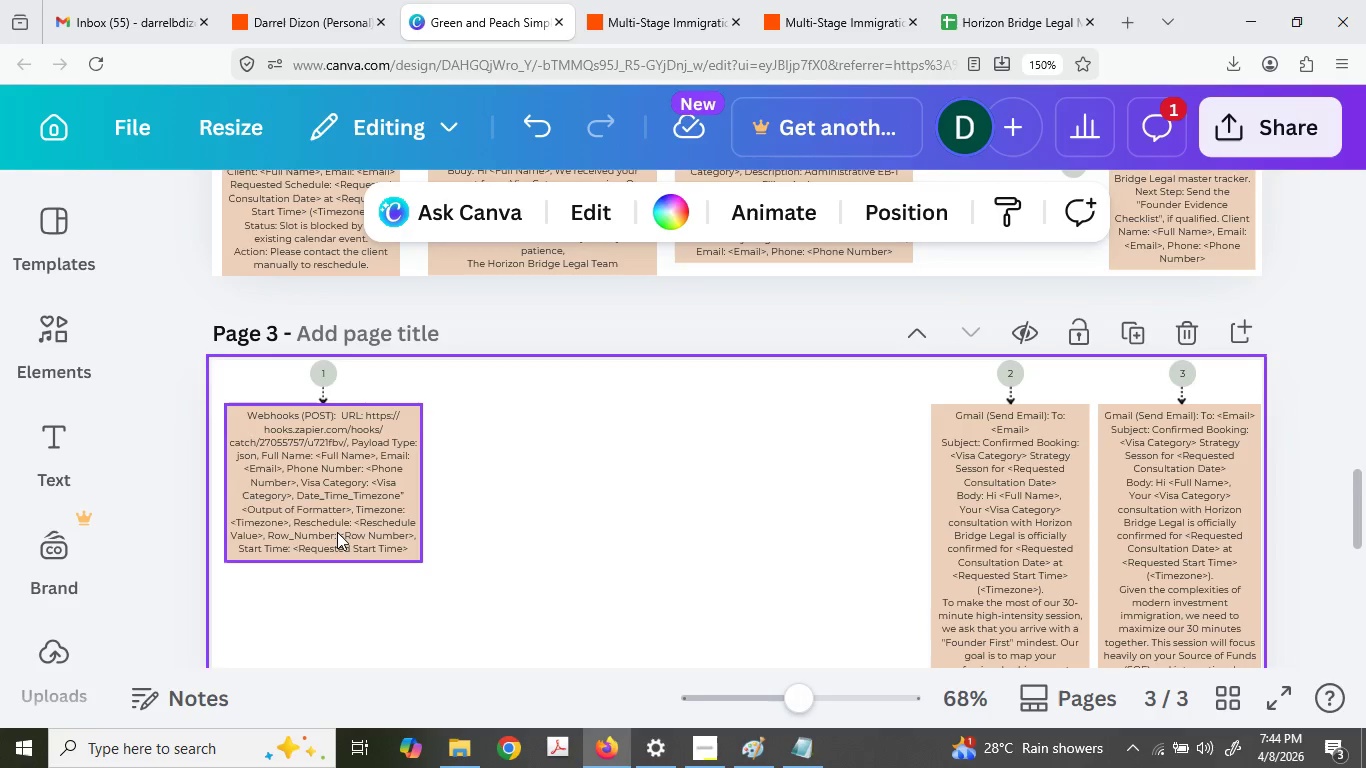 
key(Control+C)
 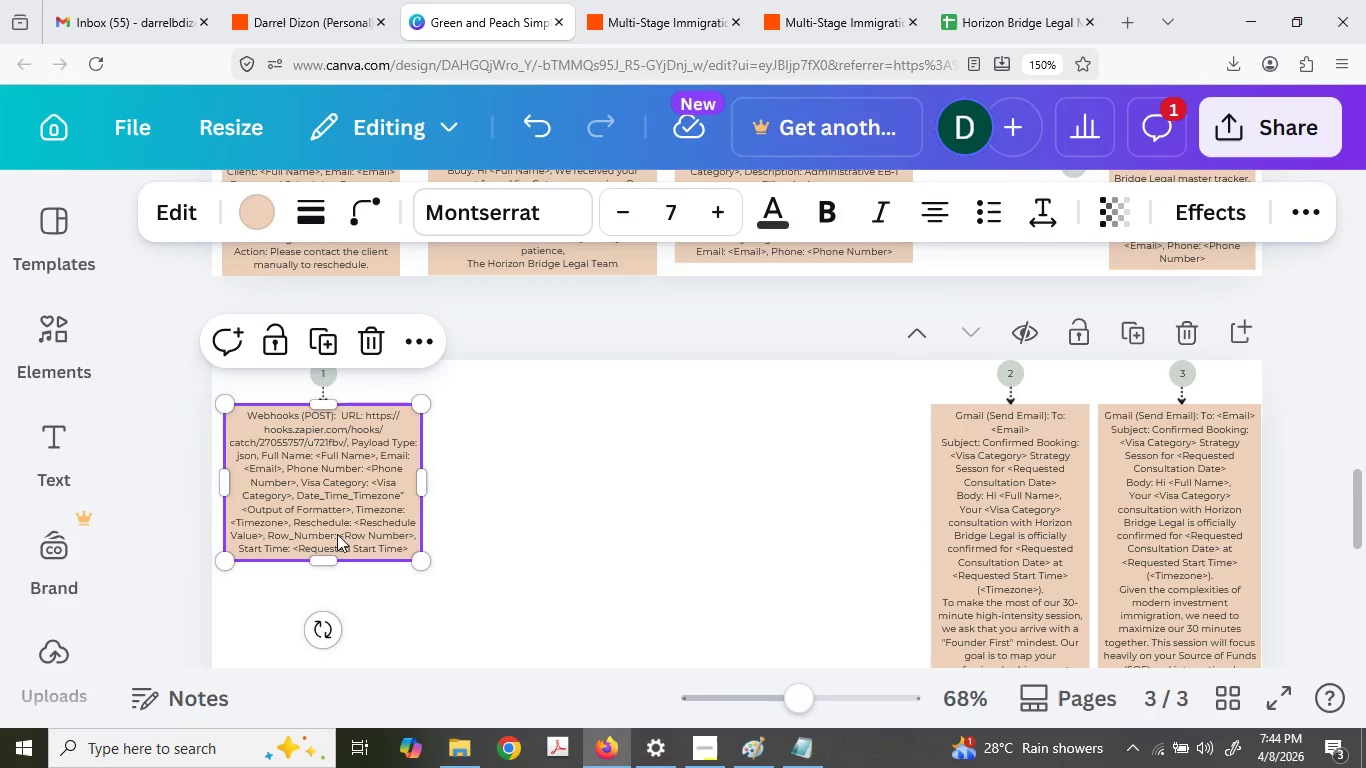 
key(Control+V)
 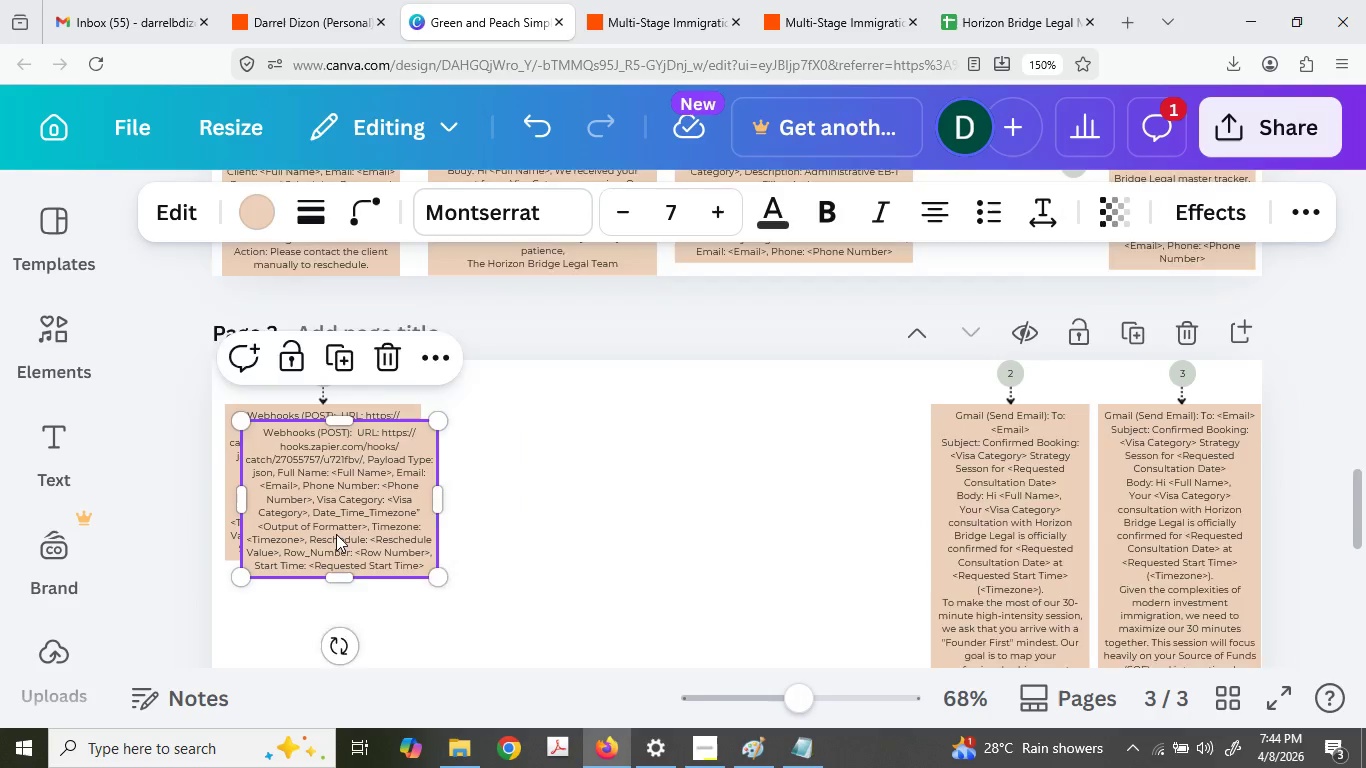 
left_click_drag(start_coordinate=[347, 389], to_coordinate=[329, 548])
 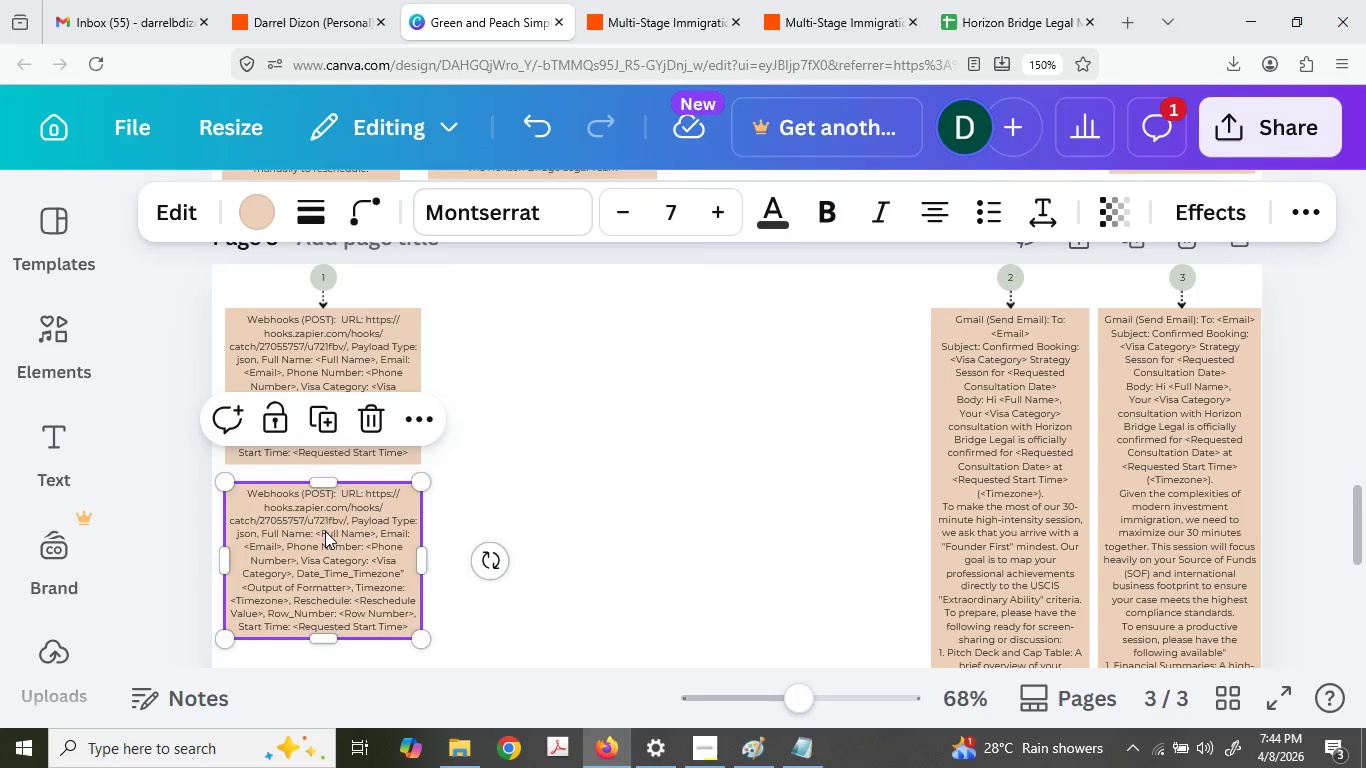 
scroll: coordinate [336, 534], scroll_direction: down, amount: 1.0
 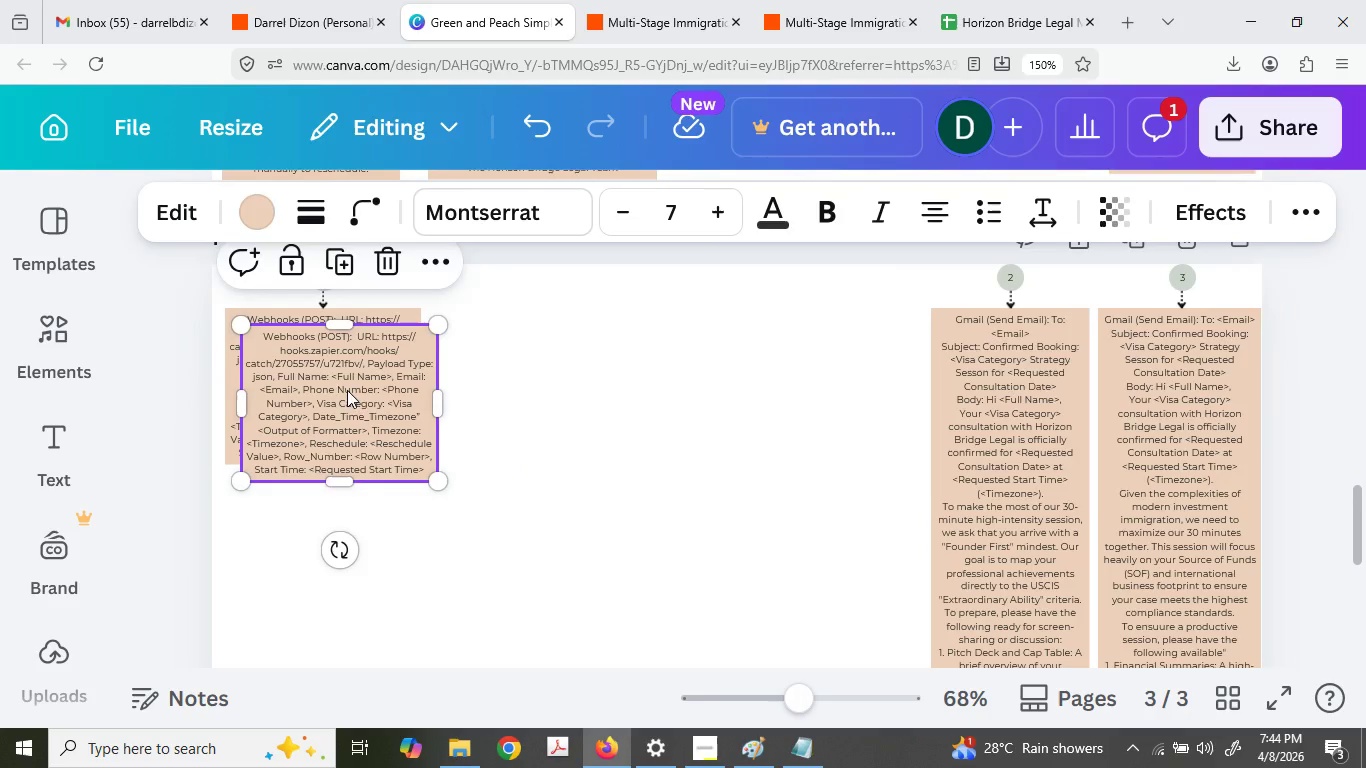 
double_click([325, 531])
 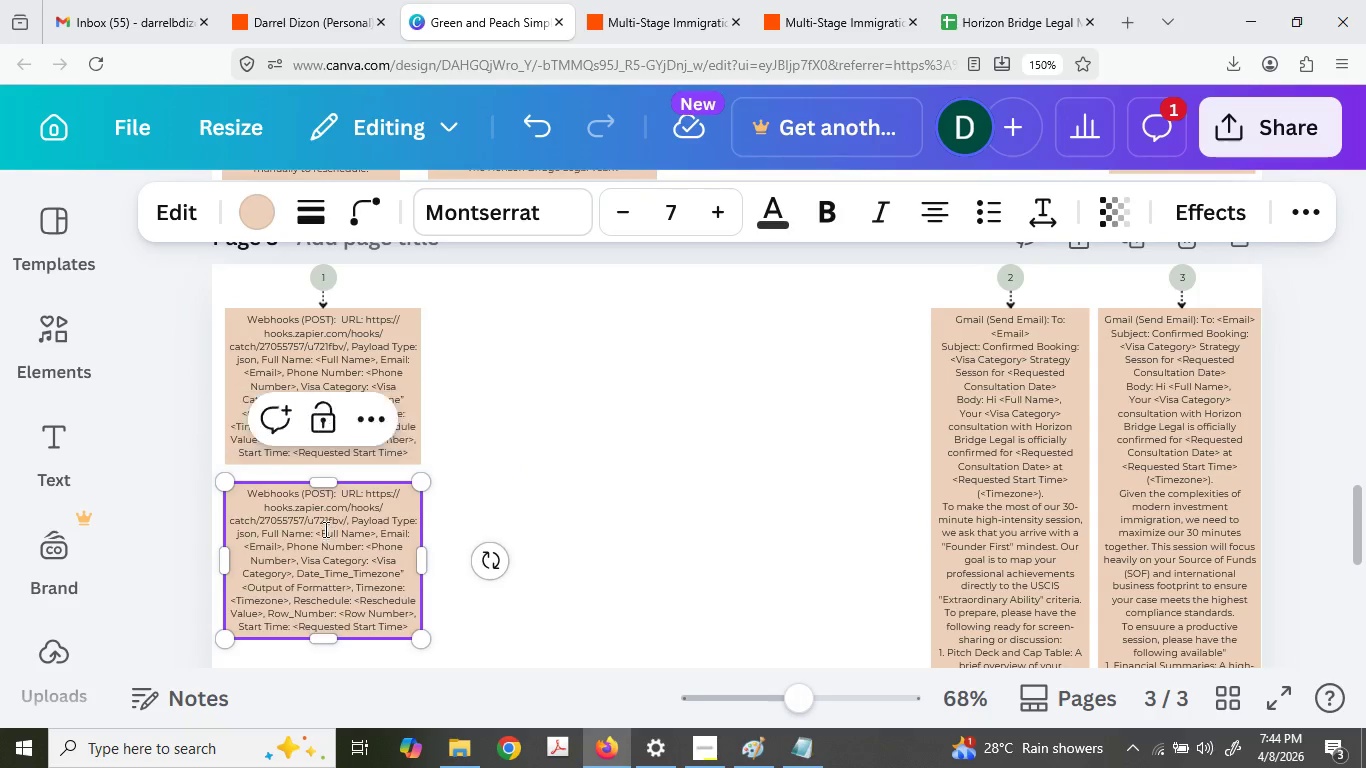 
key(Control+ControlLeft)
 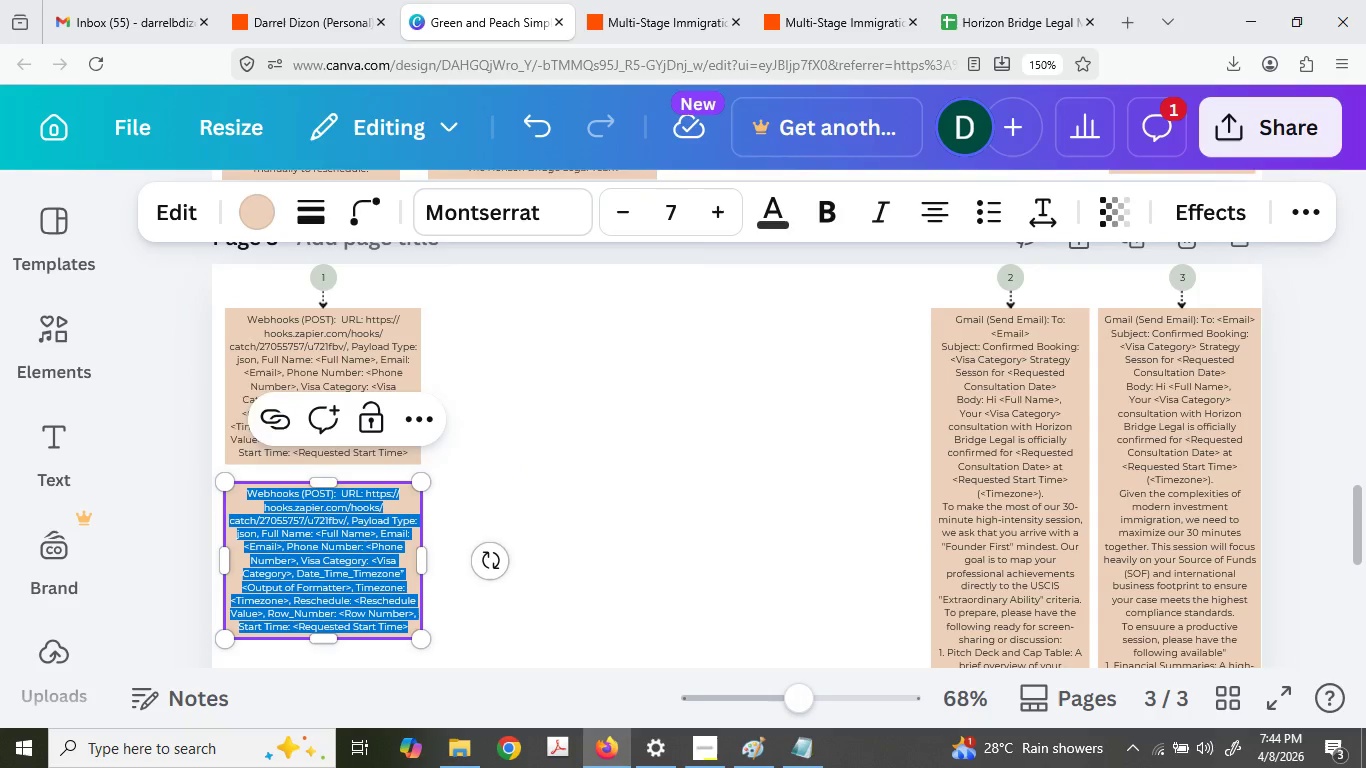 
key(Control+A)
 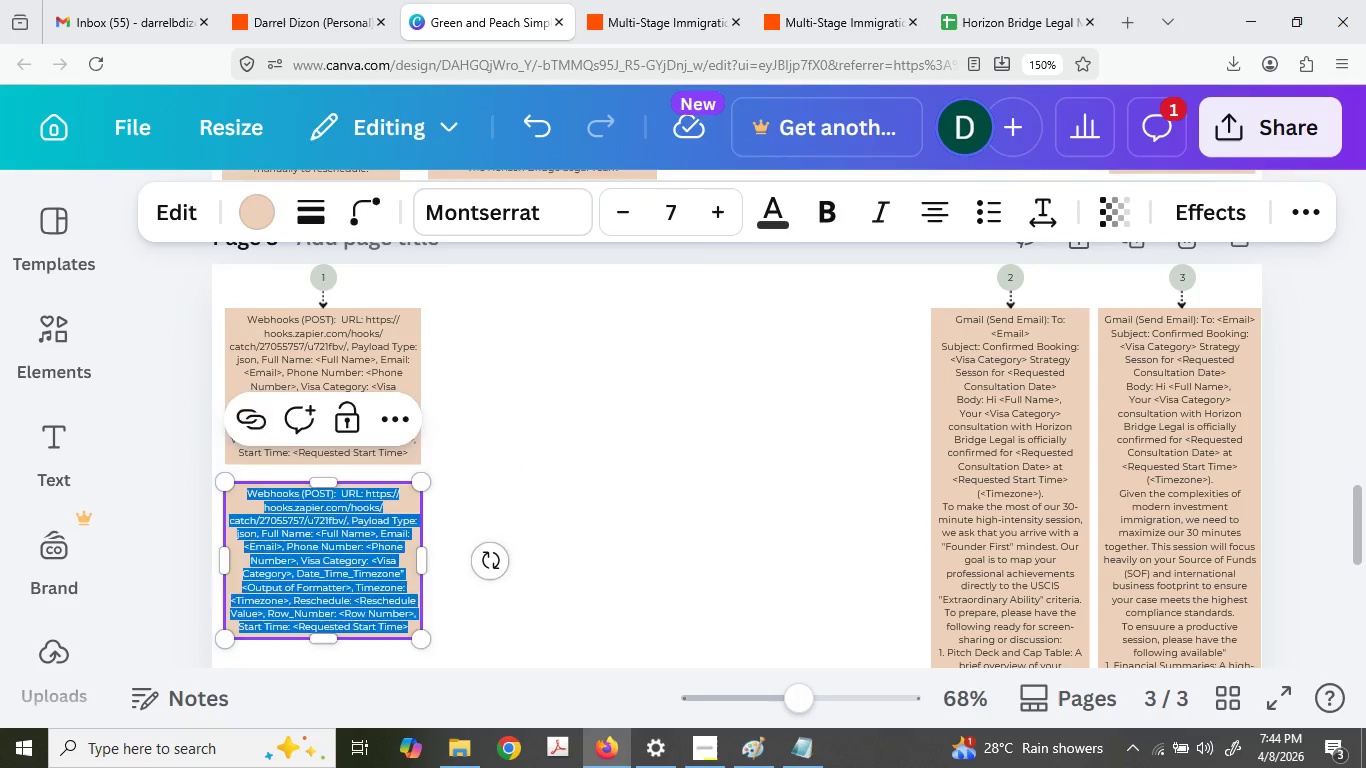 
type(2bd)
key(Backspace)
key(Backspace)
type(md)
 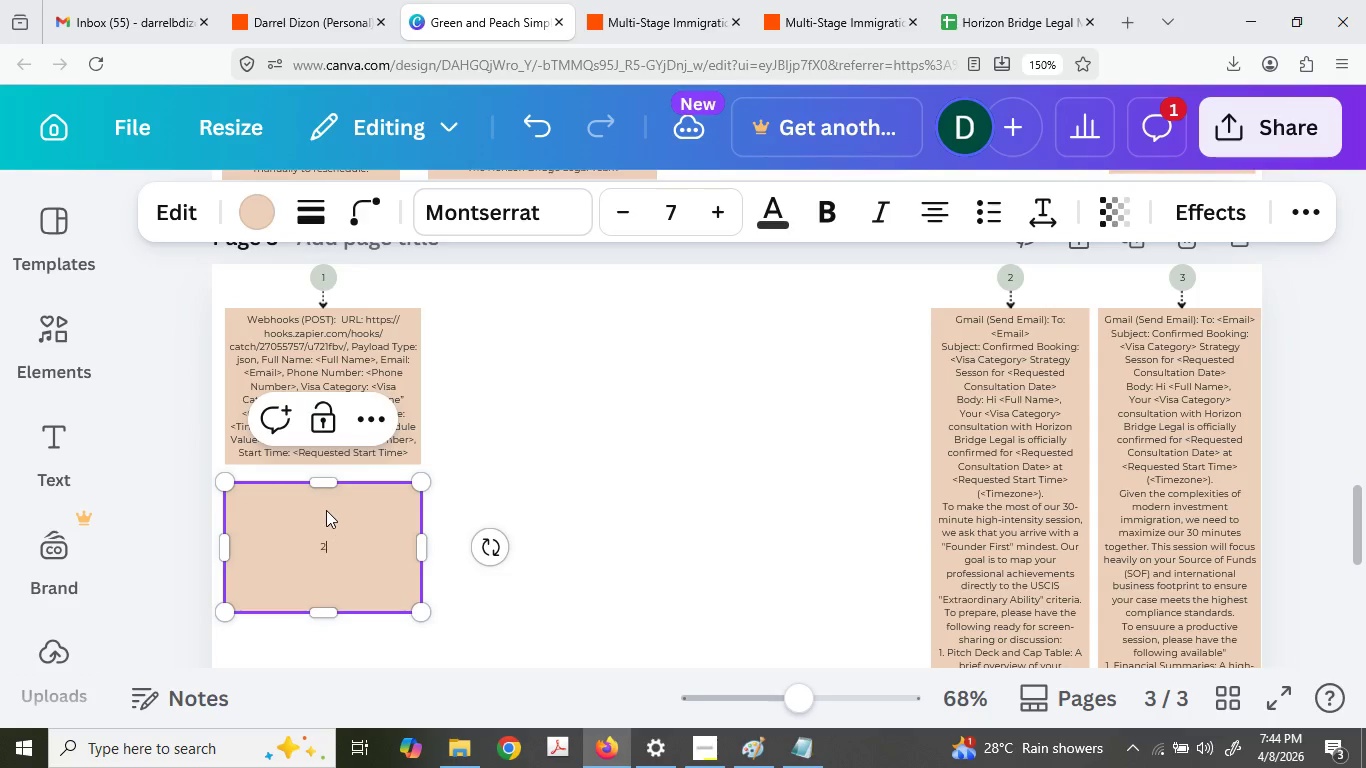 
 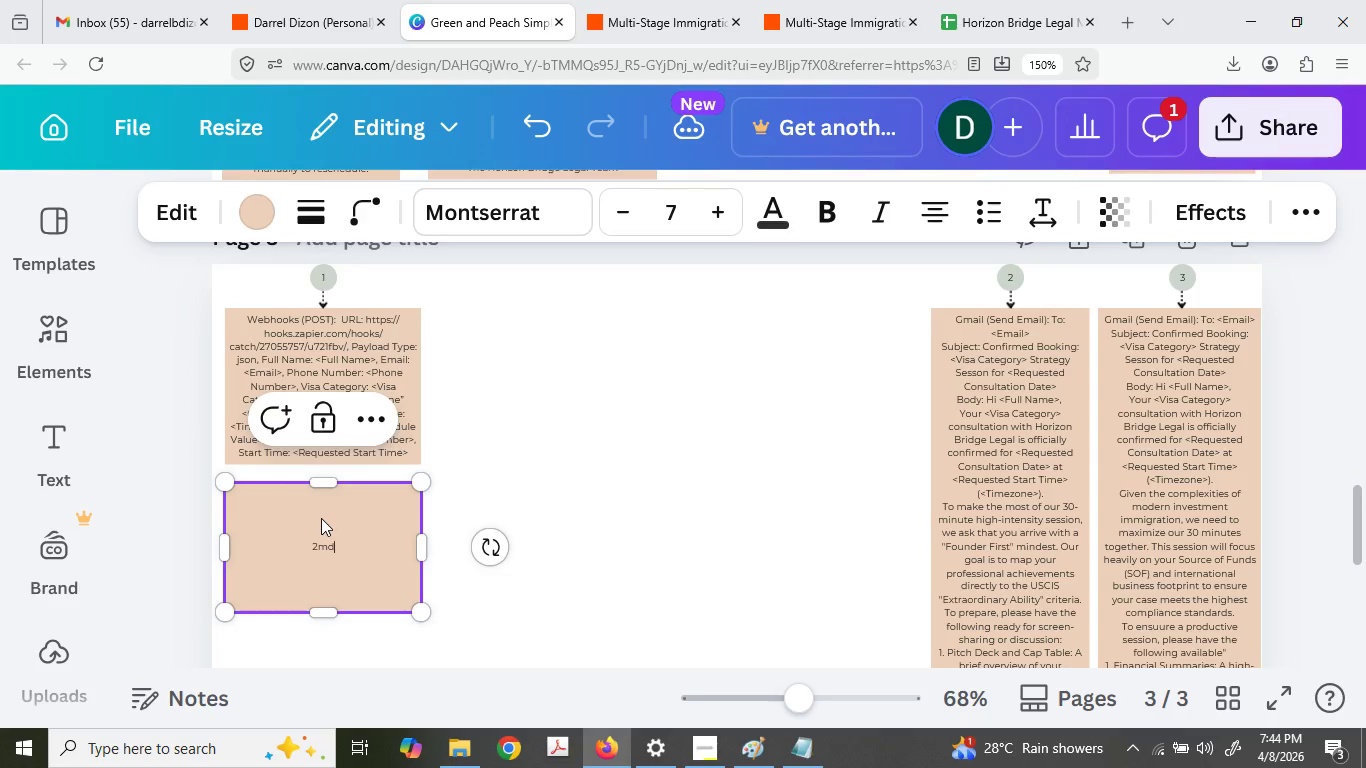 
key(Backspace)
key(Backspace)
type(nd zap)
key(Backspace)
key(Backspace)
key(Backspace)
type(Z)
 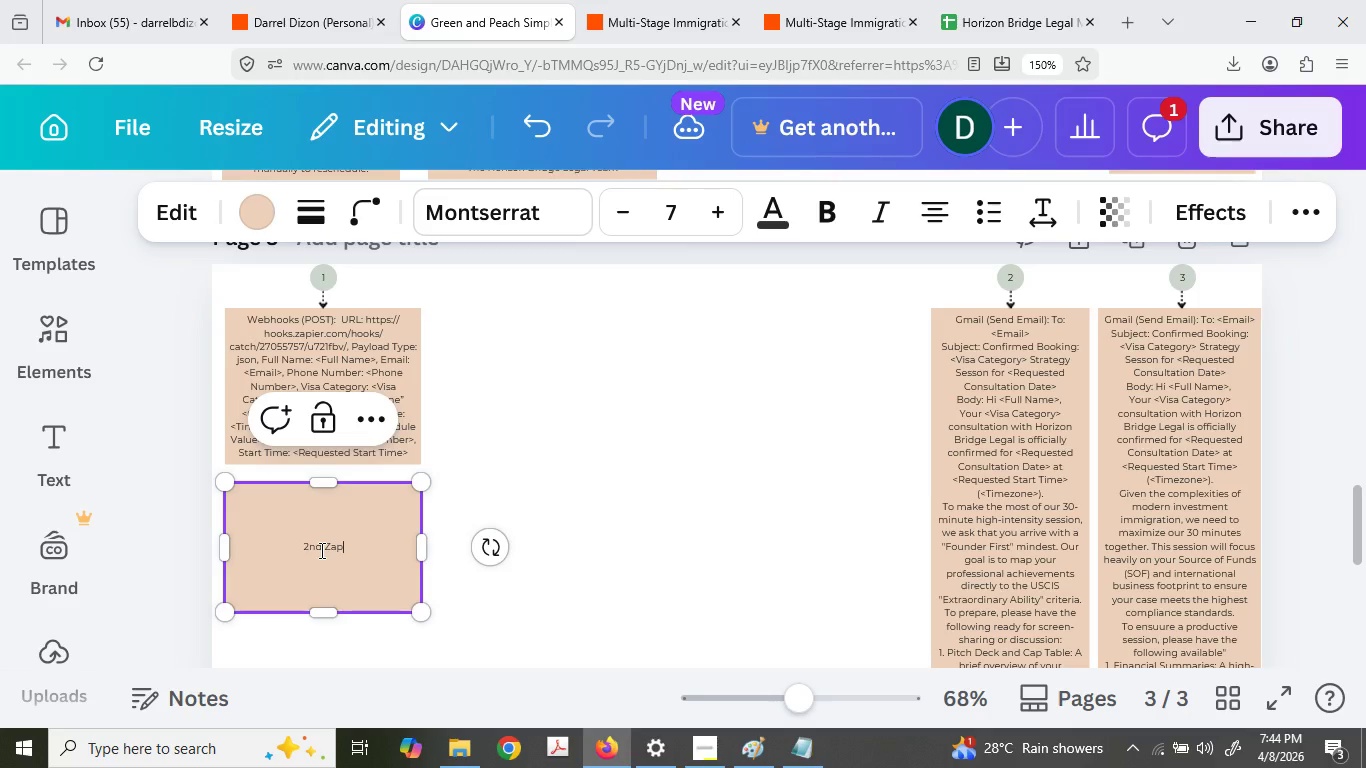 
 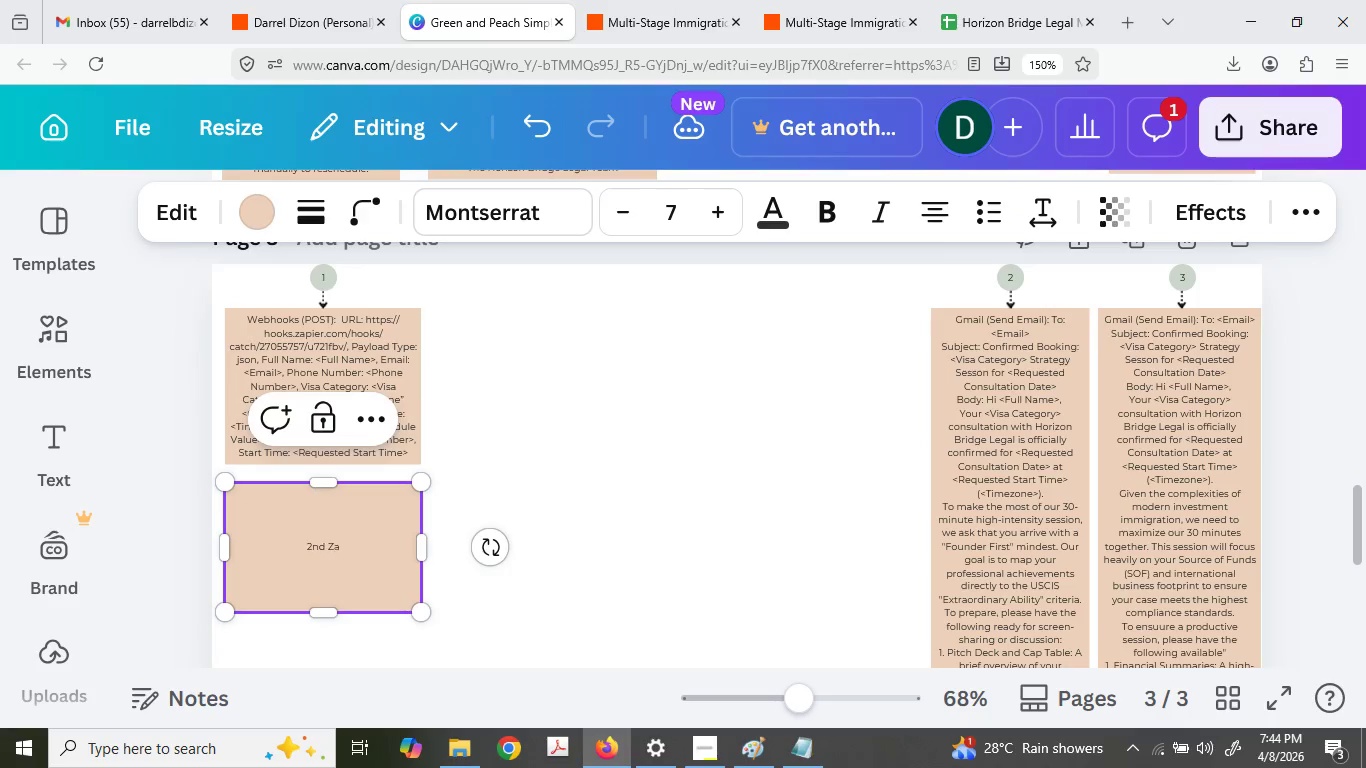 
type(ap: )
 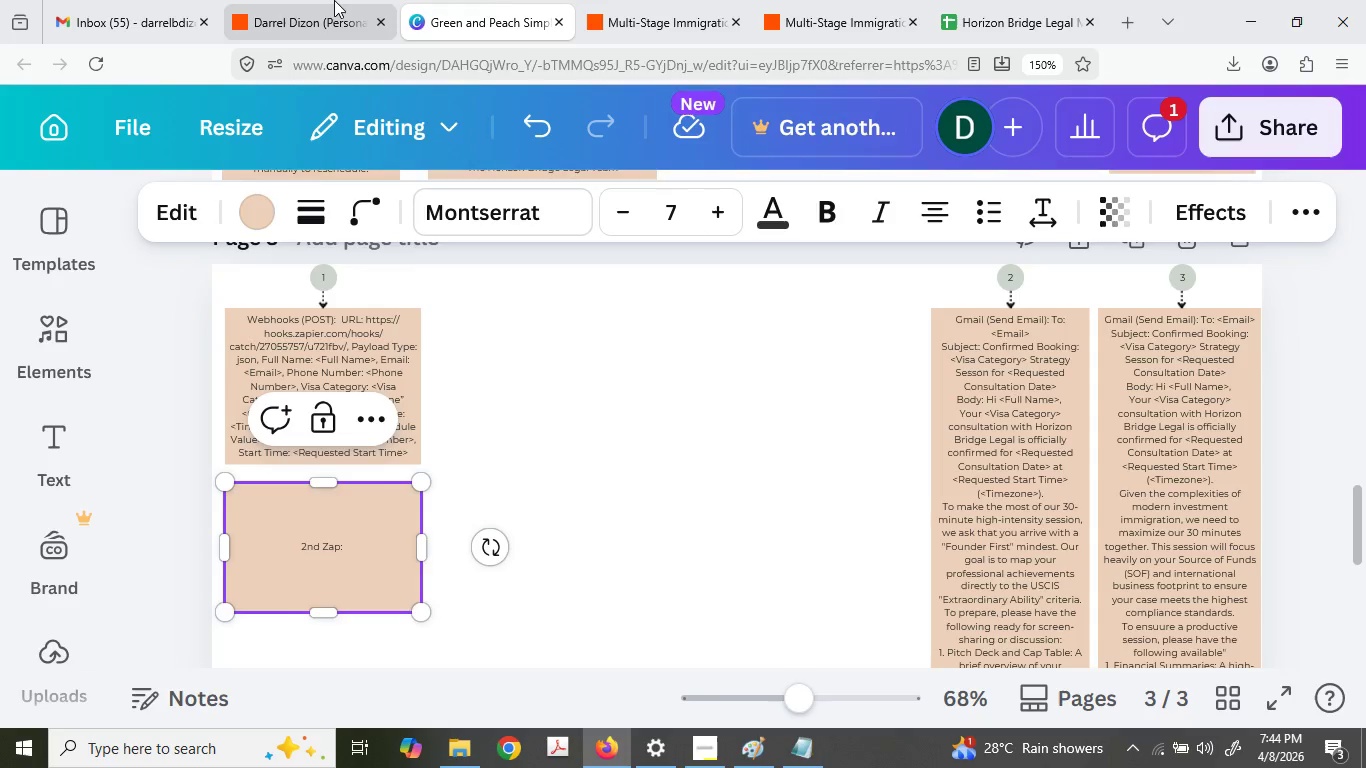 
left_click([326, 0])
 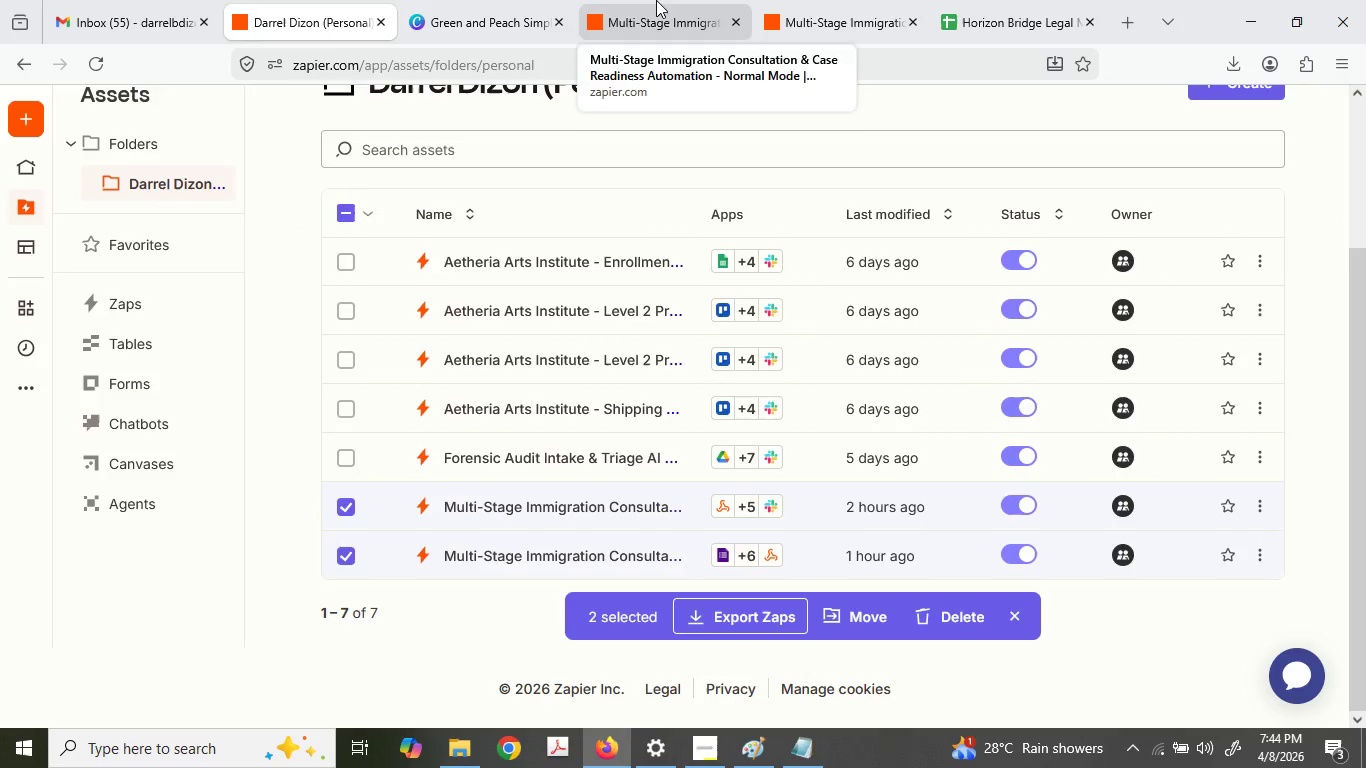 
left_click([656, 0])
 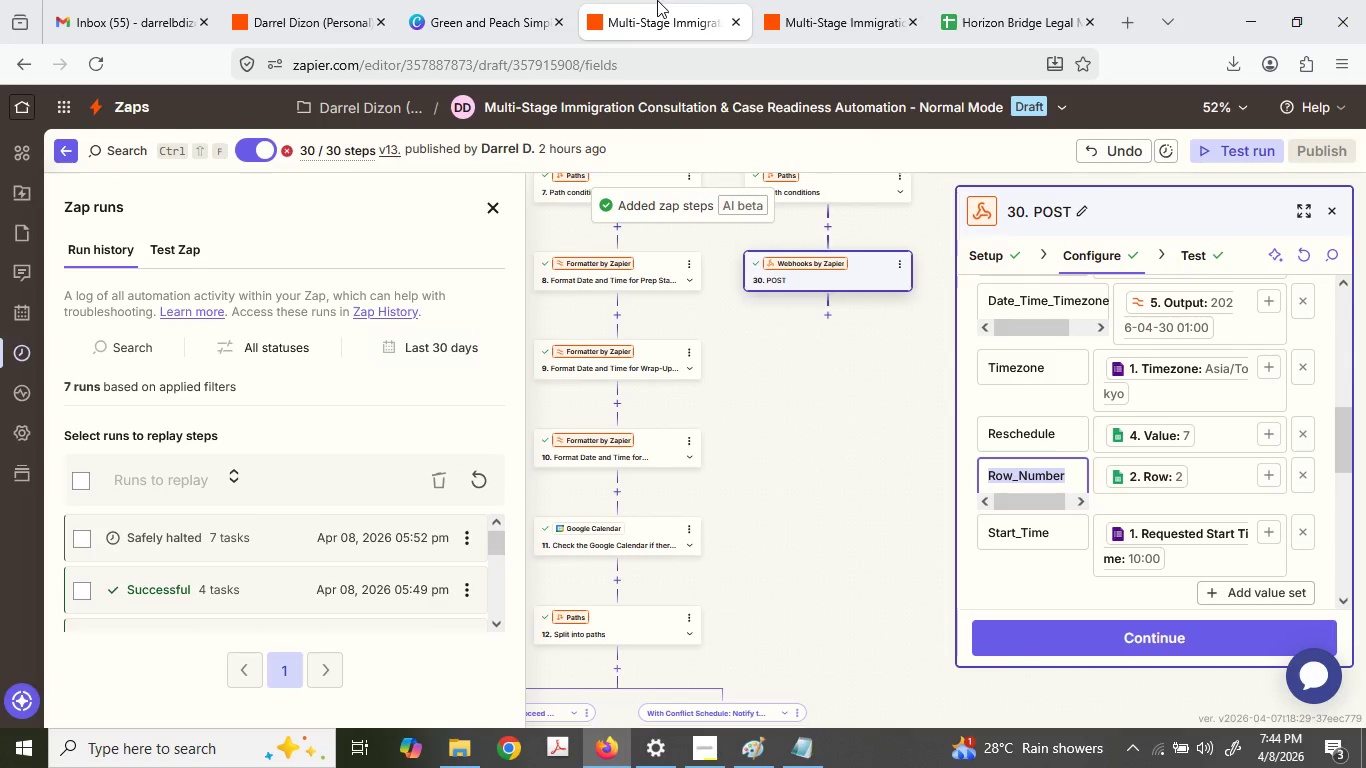 
left_click([828, 0])
 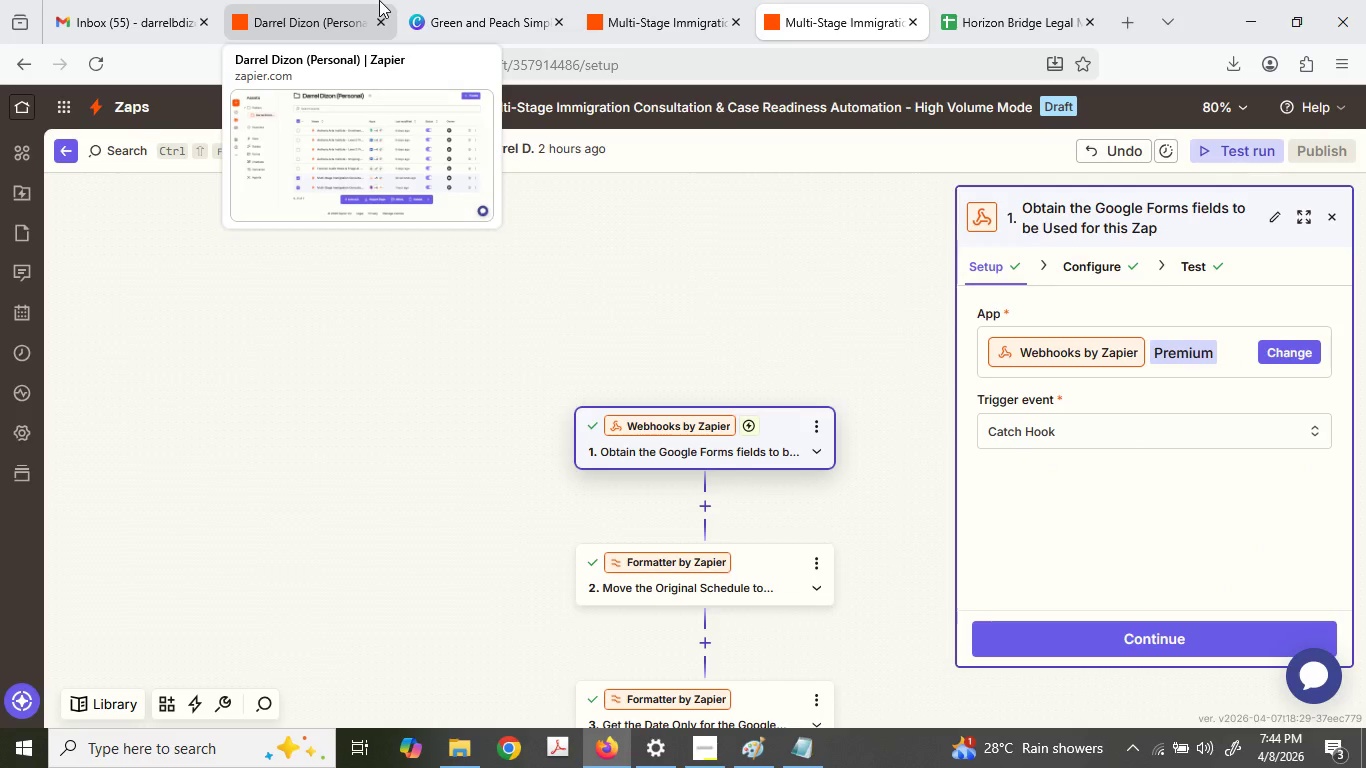 
double_click([378, 11])
 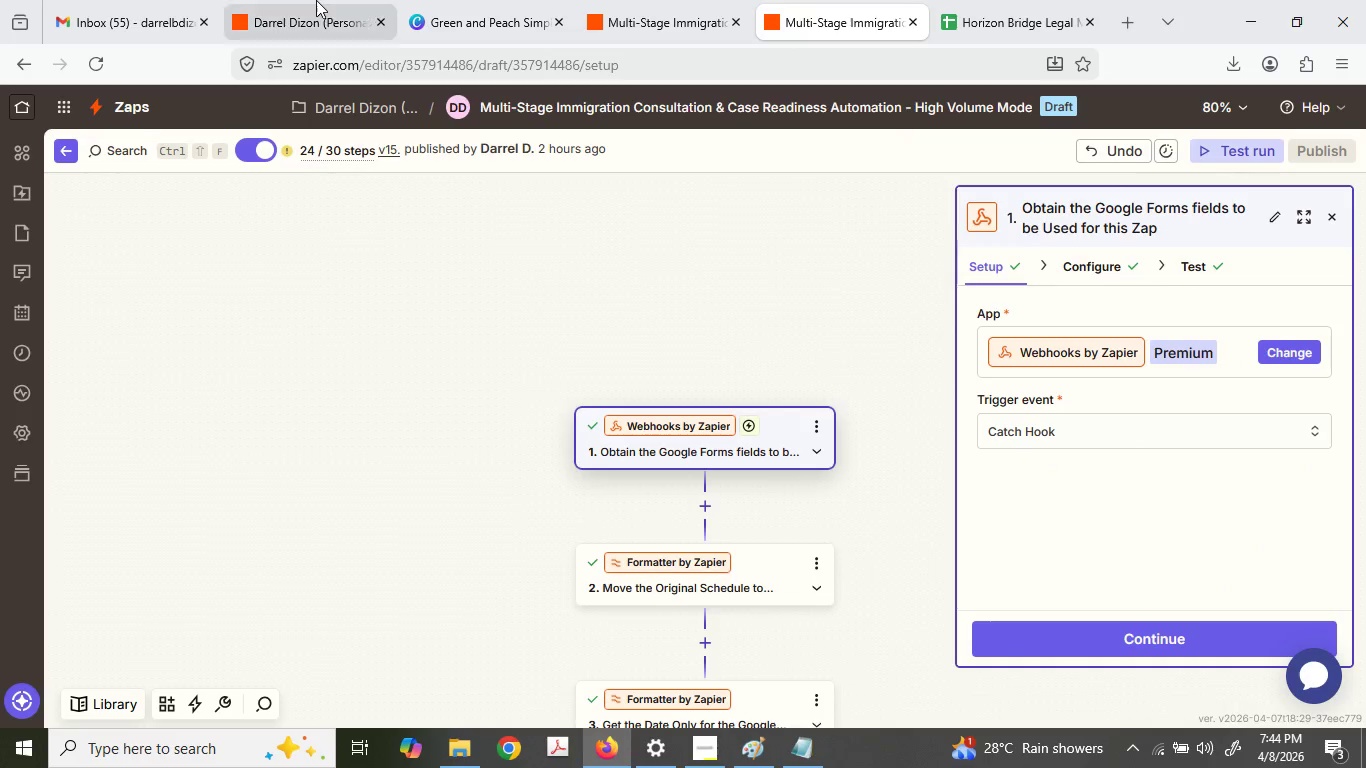 
double_click([378, 11])
 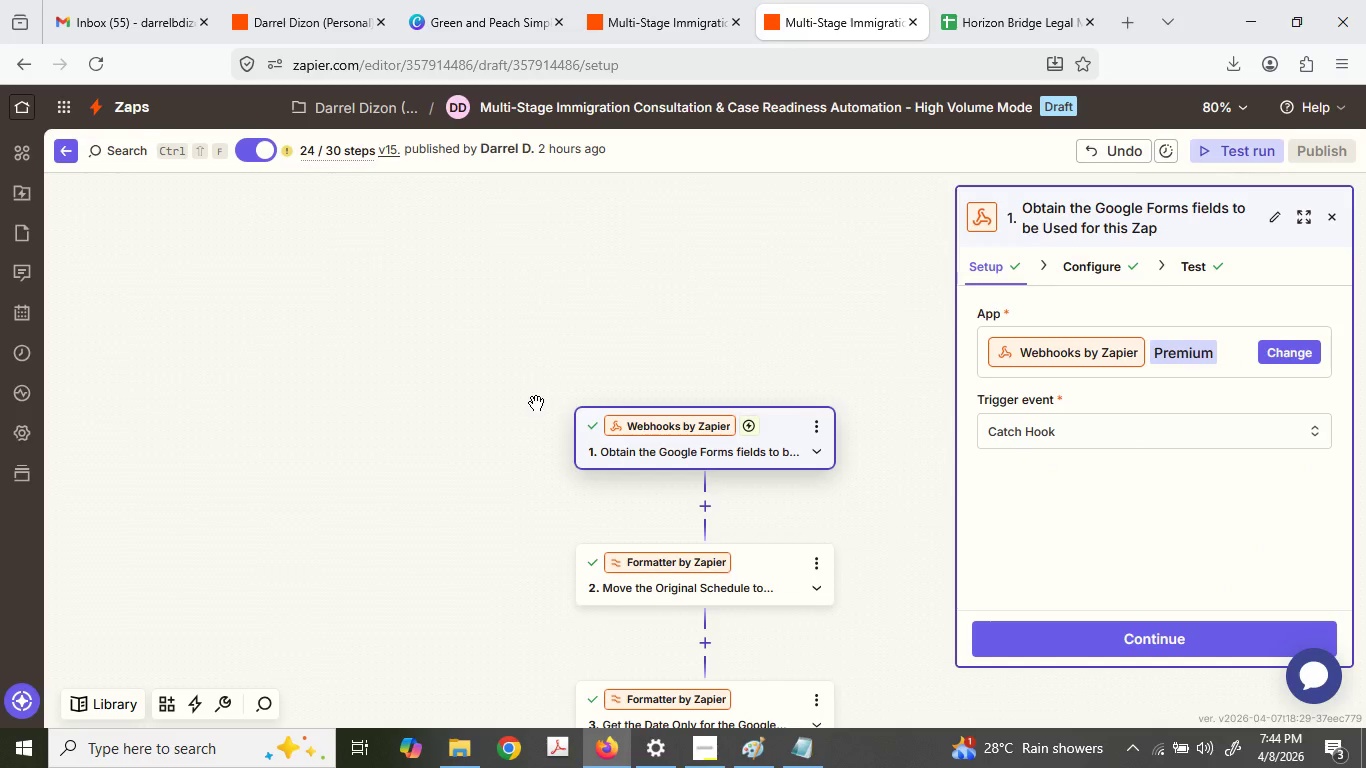 
left_click([316, 0])
 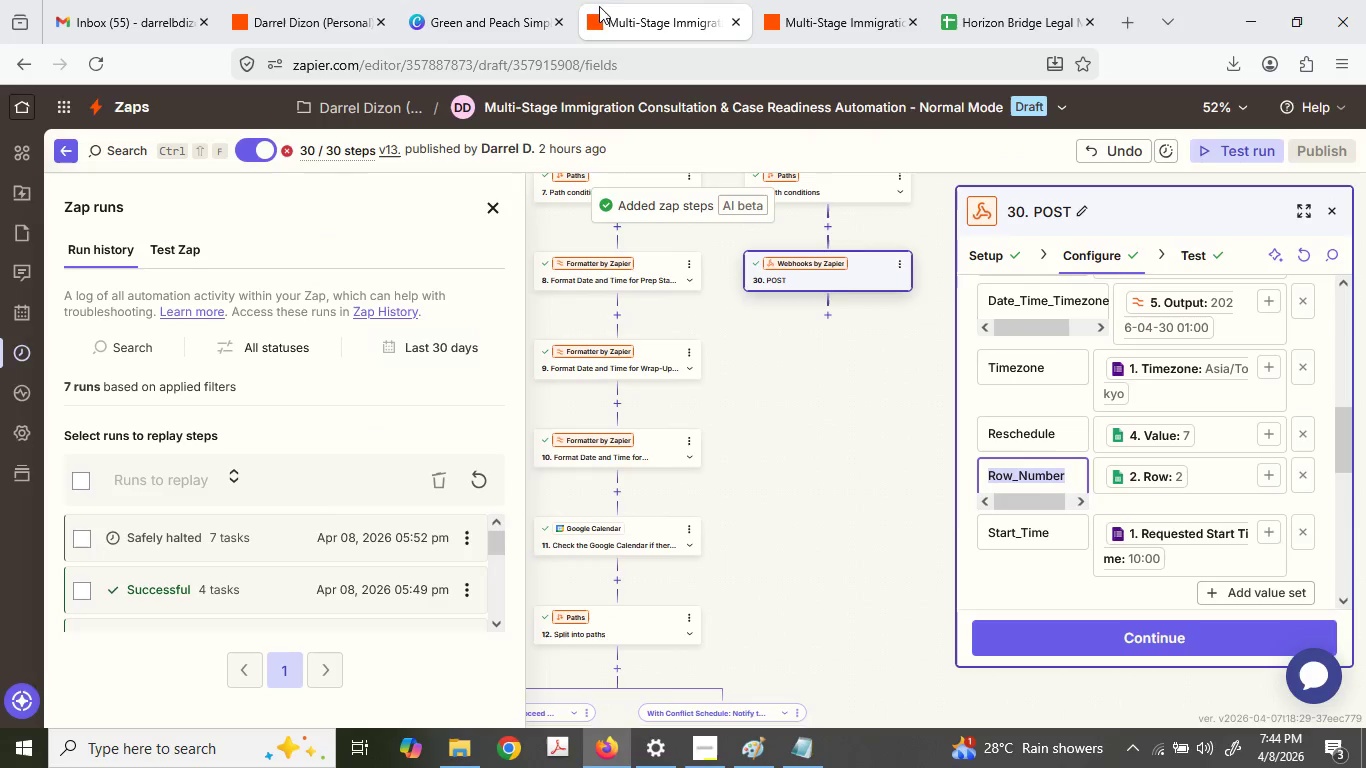 
left_click([489, 0])
 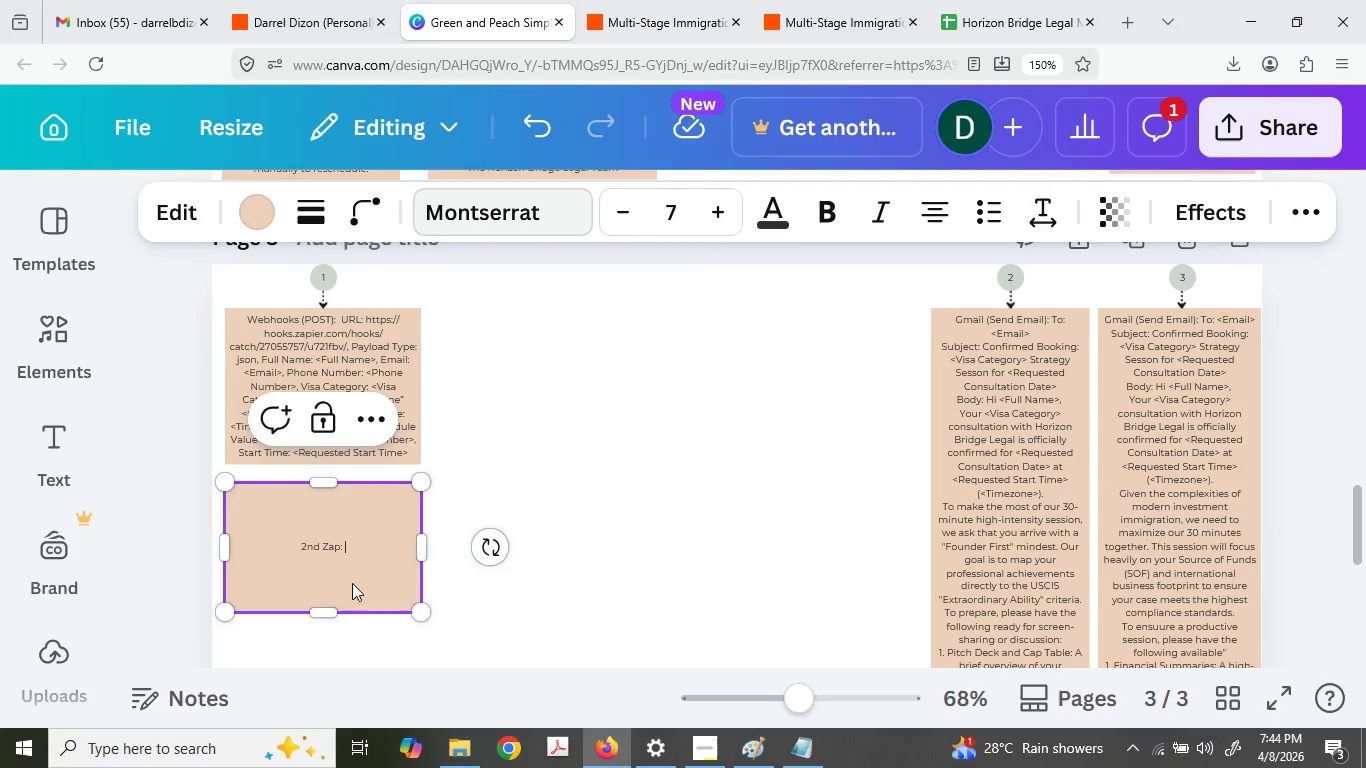 
type(Trigger: Webhooks )
 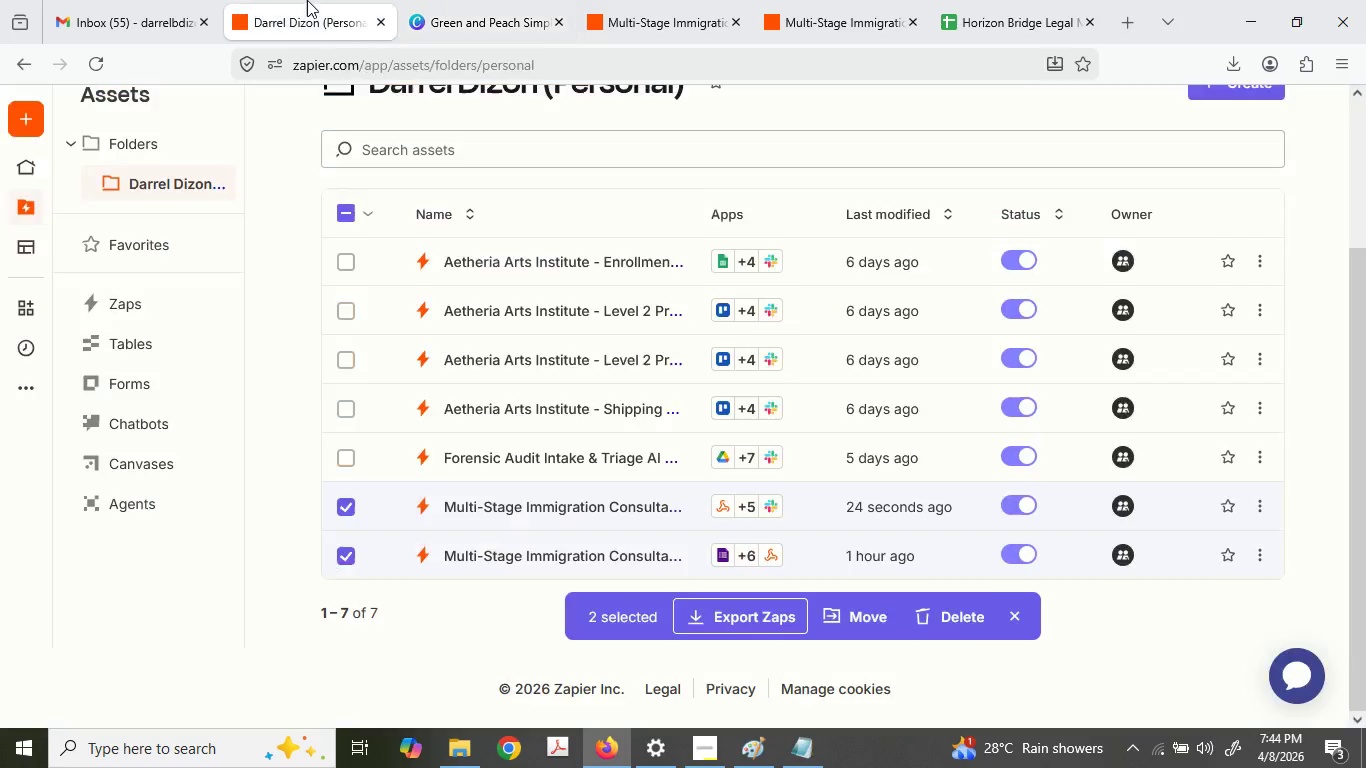 
 